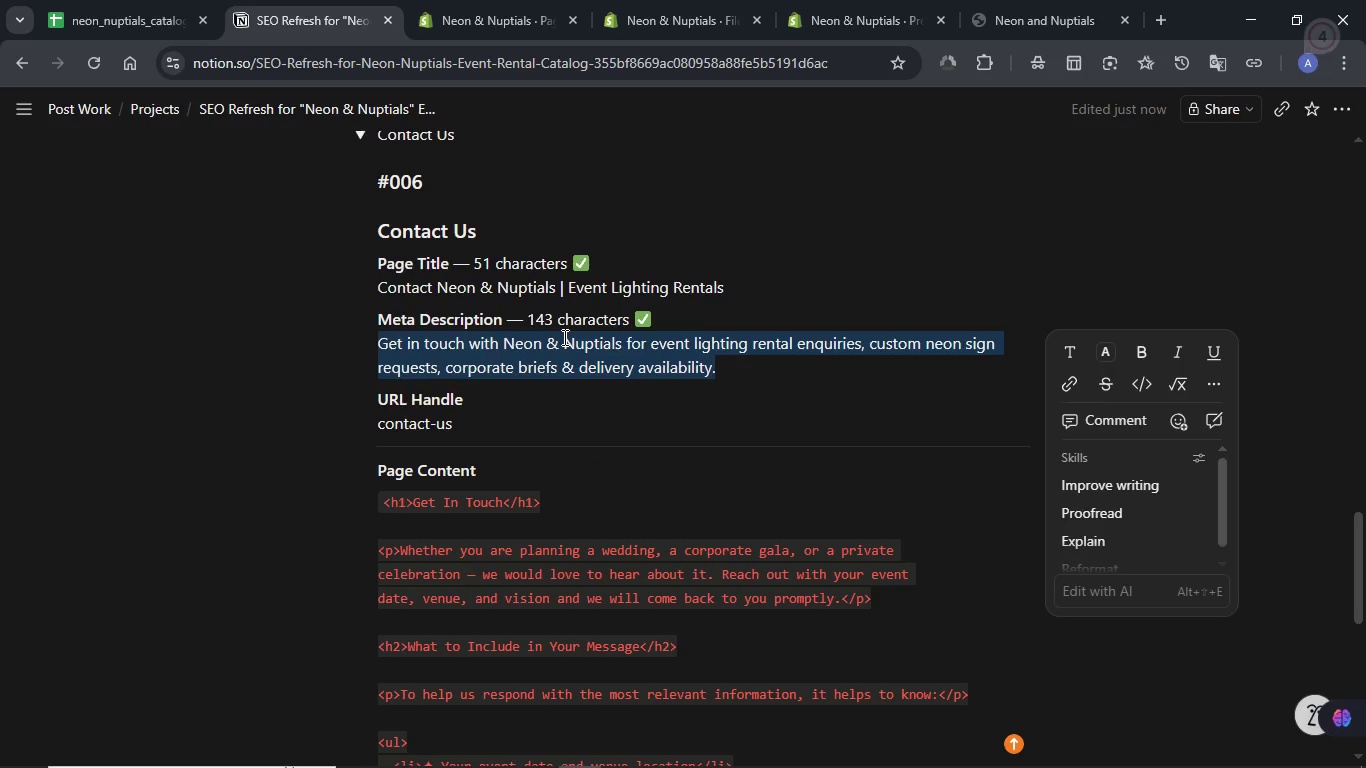 
key(Control+C)
 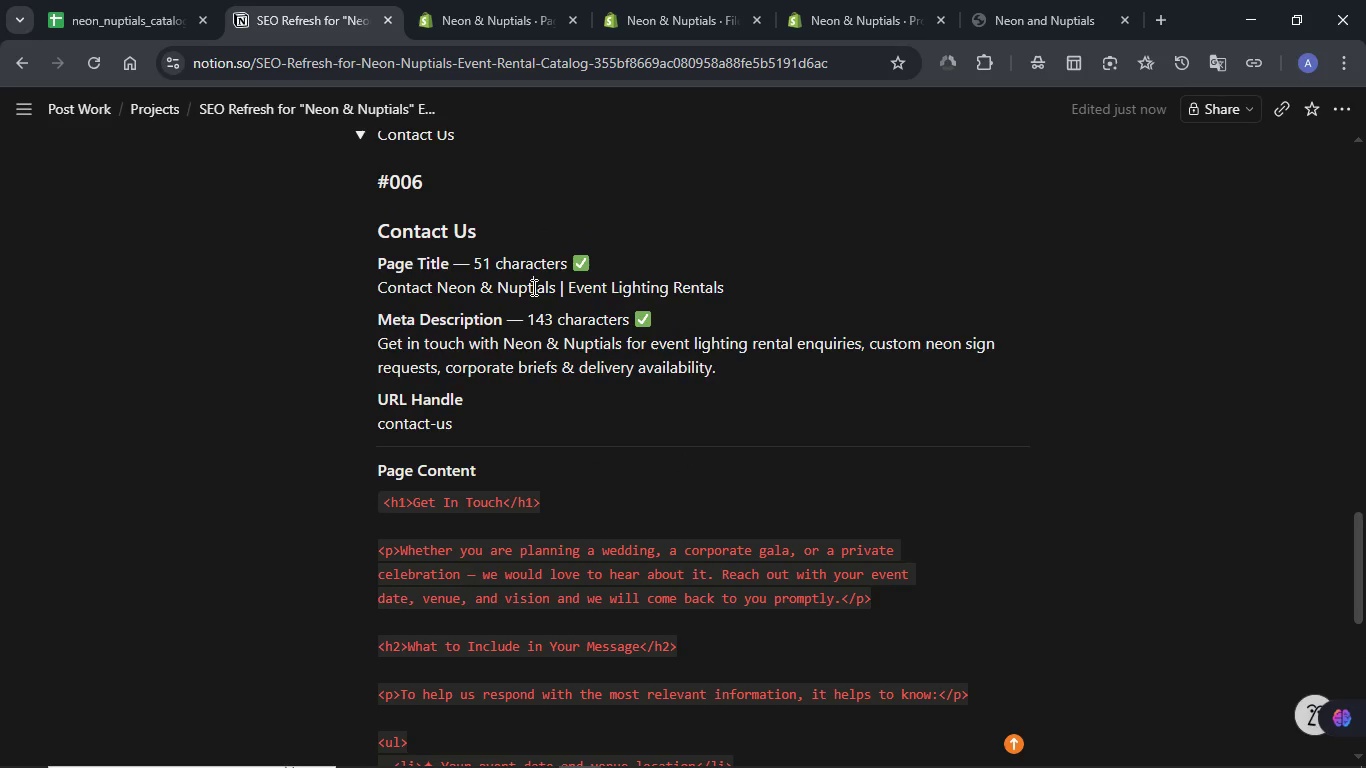 
double_click([532, 287])
 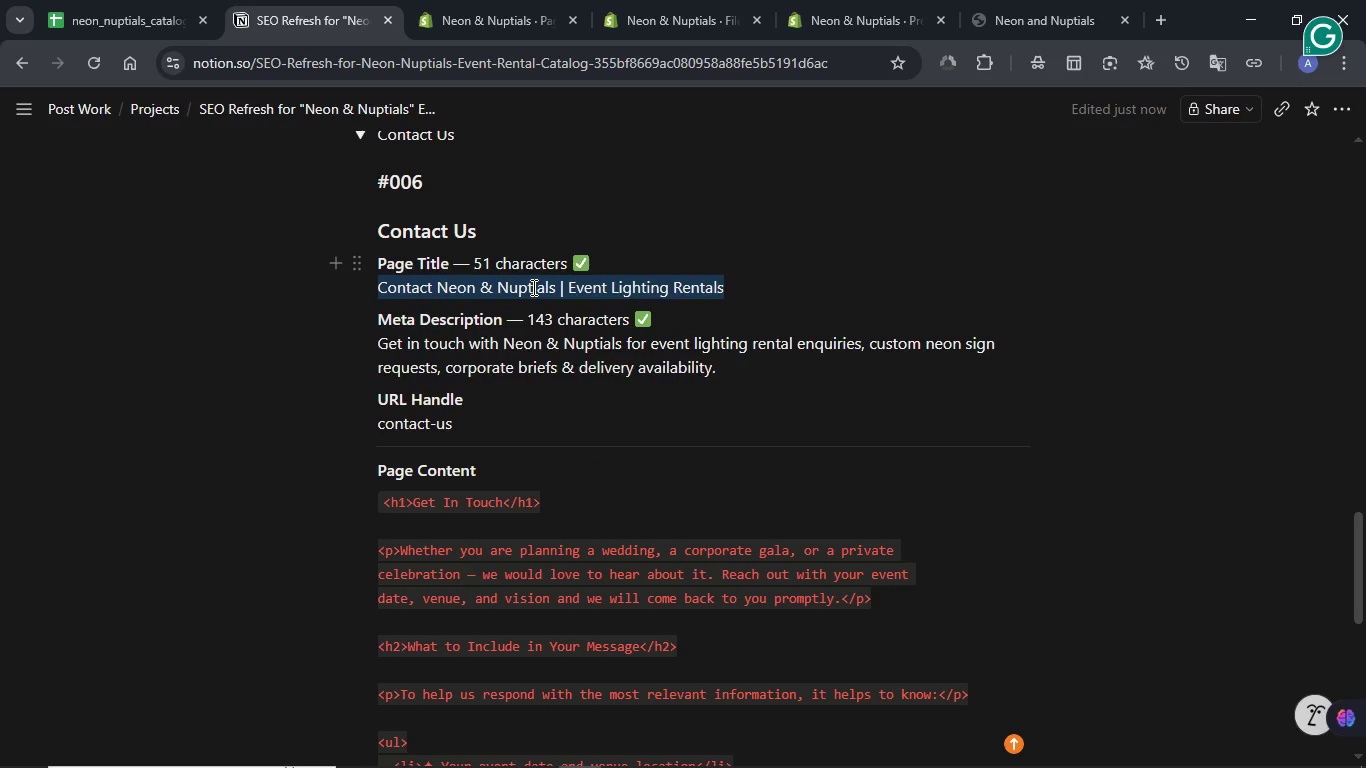 
triple_click([532, 287])
 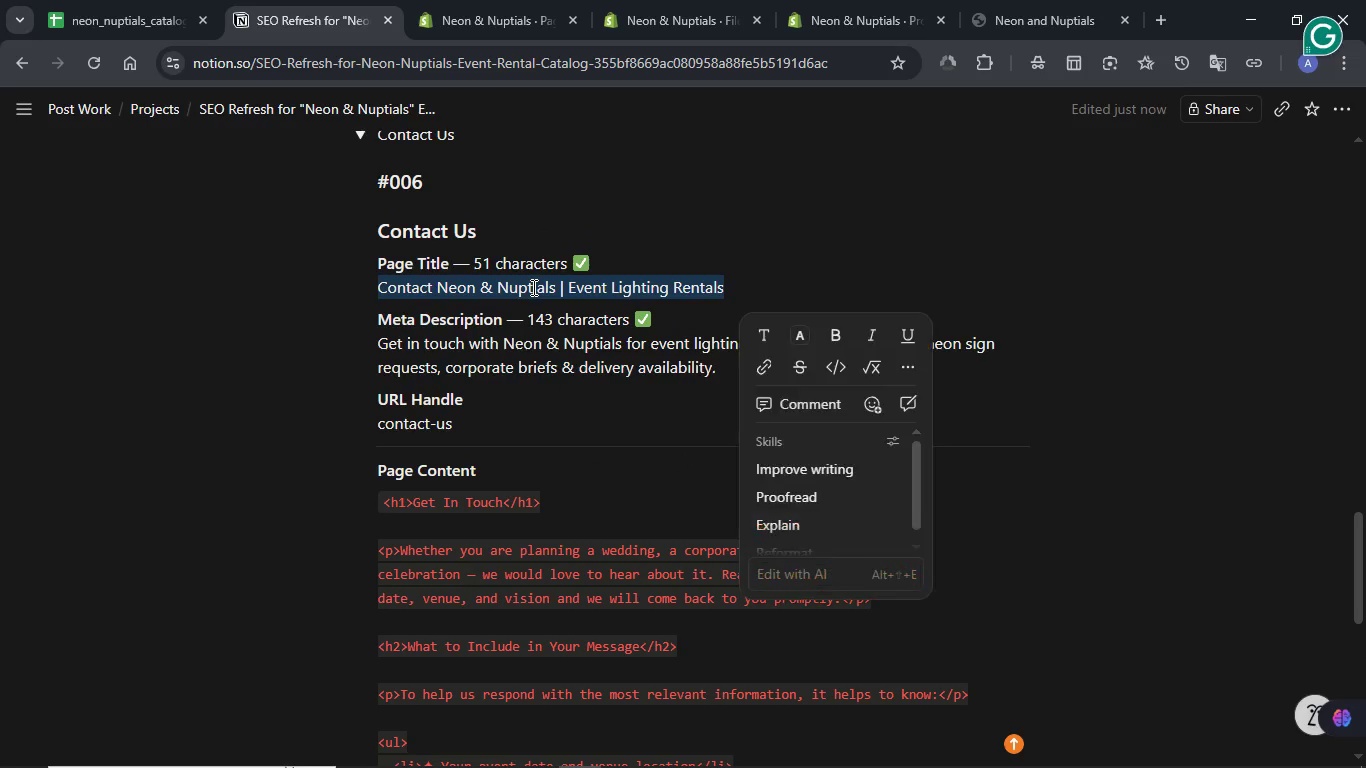 
key(Control+C)
 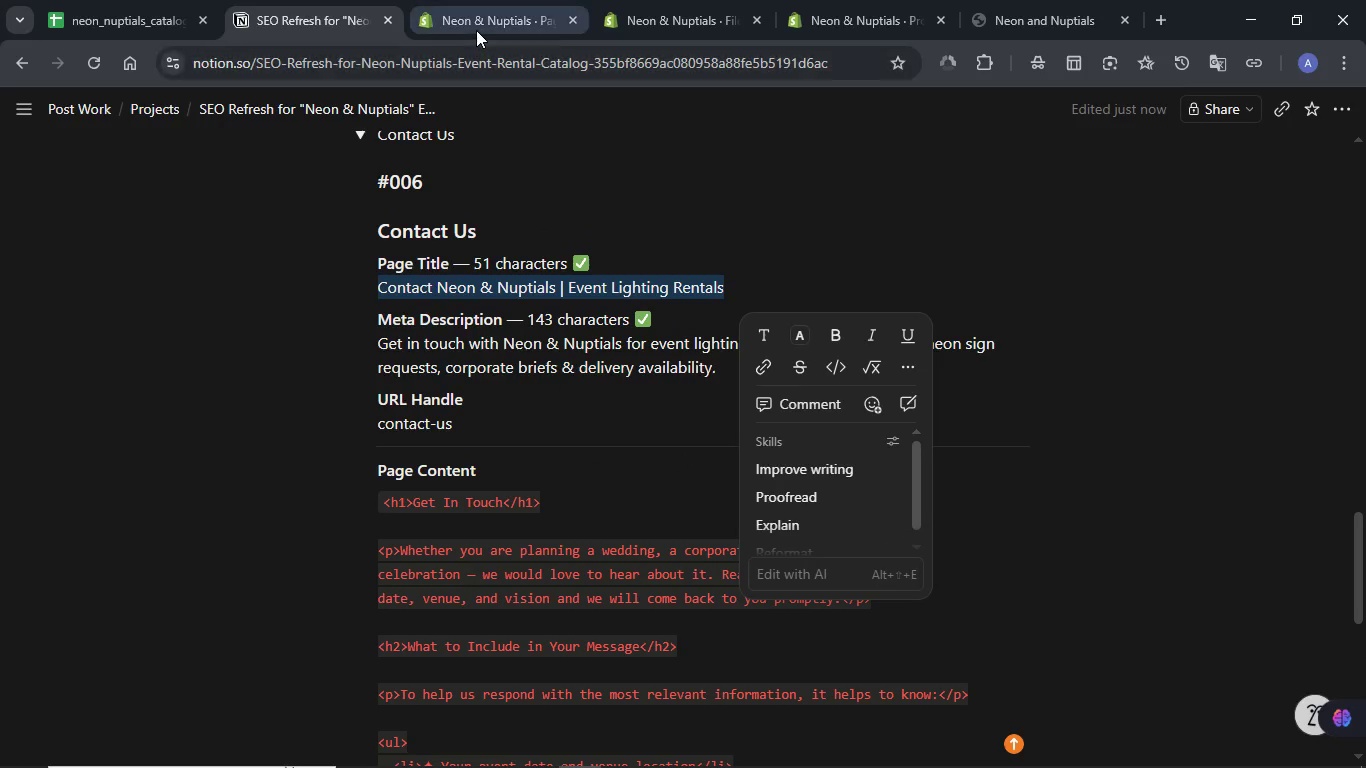 
left_click([476, 29])
 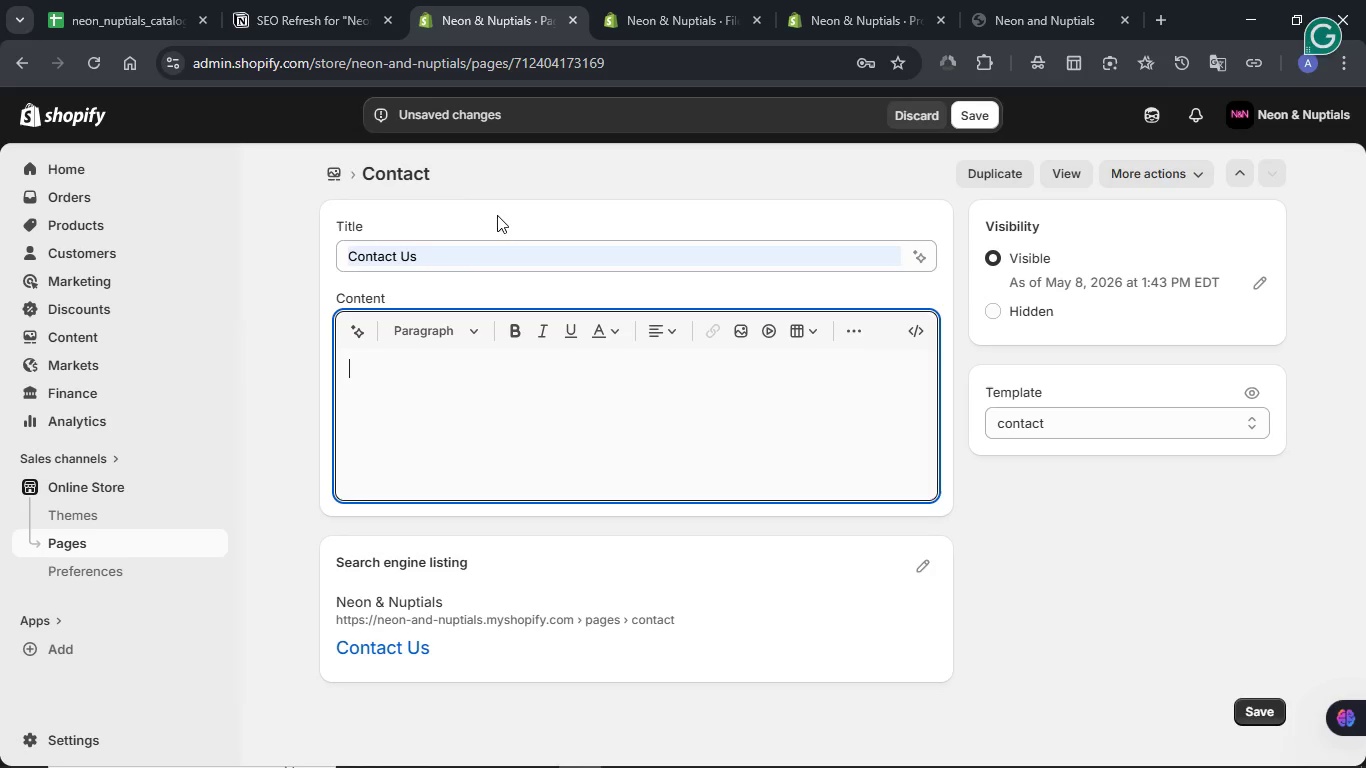 
left_click([473, 435])
 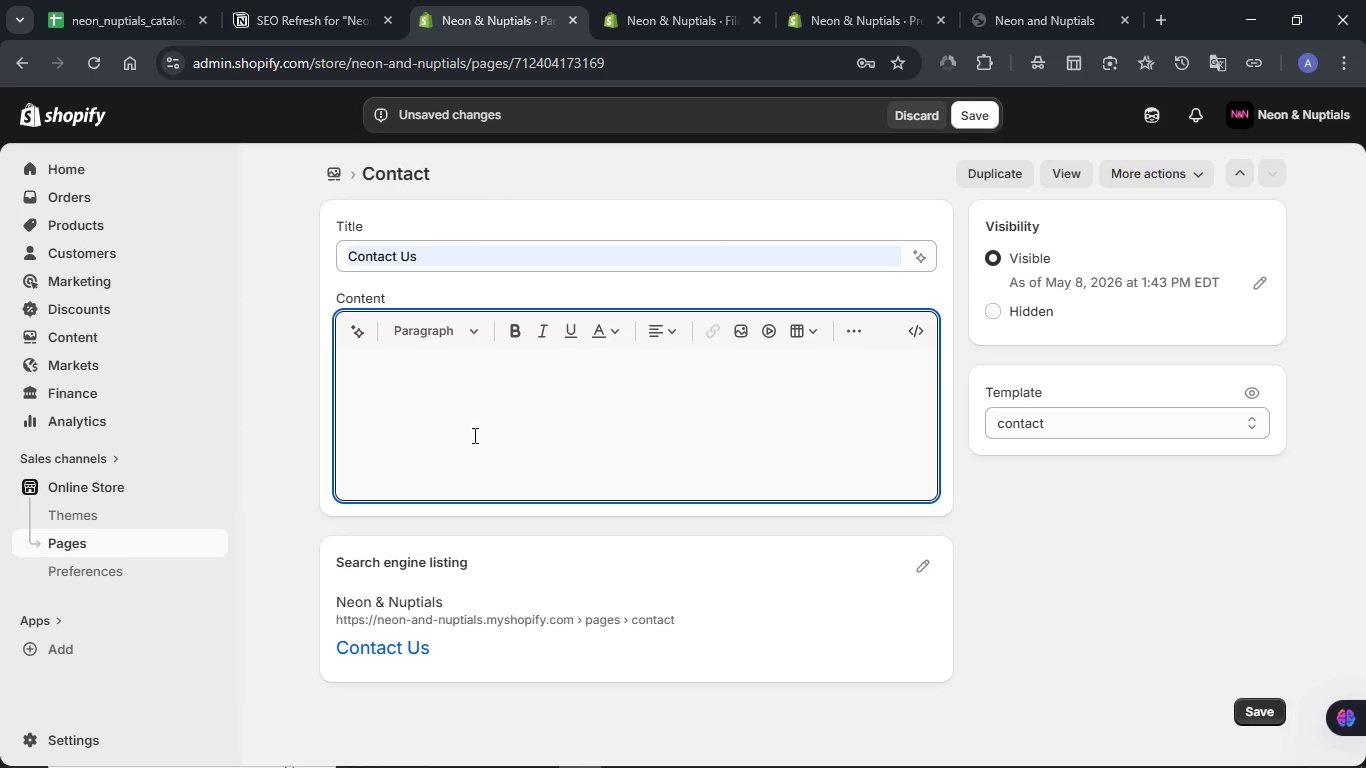 
key(Meta+V)
 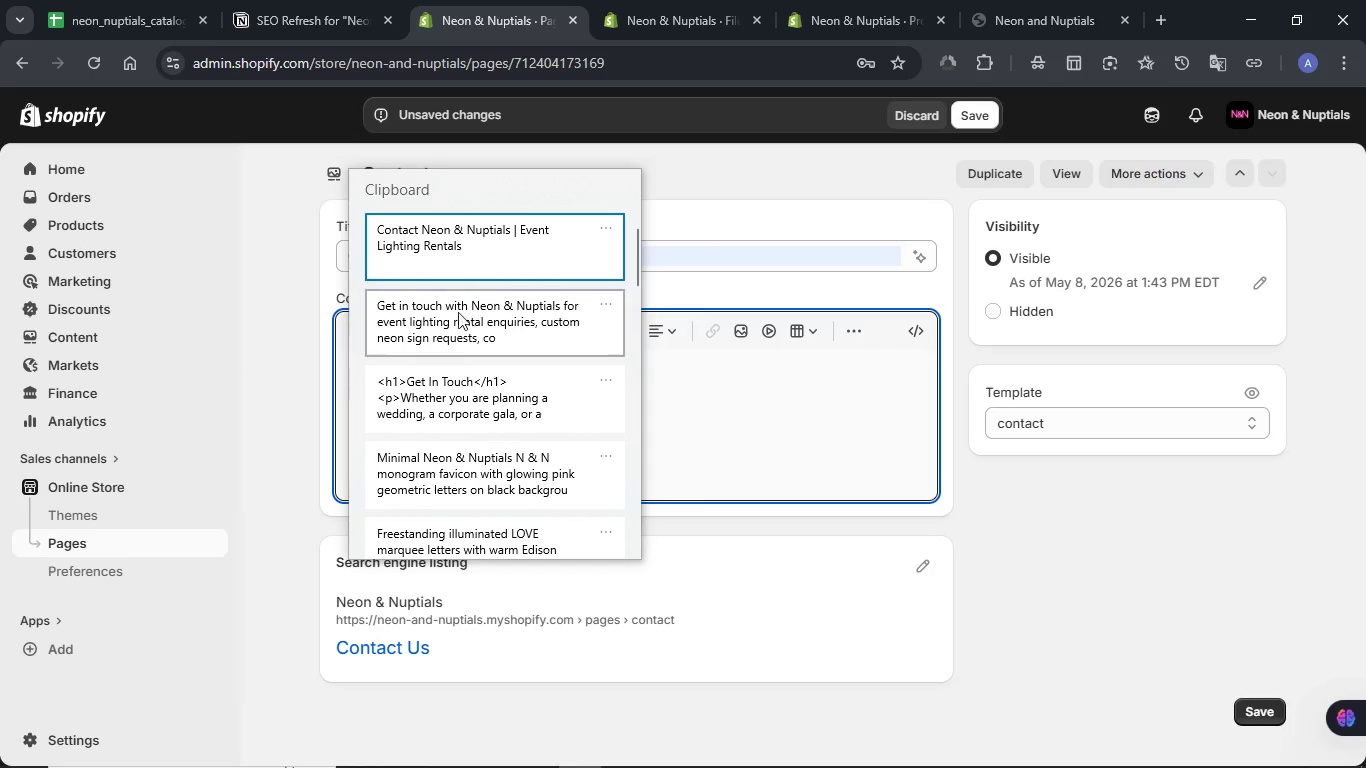 
left_click([459, 391])
 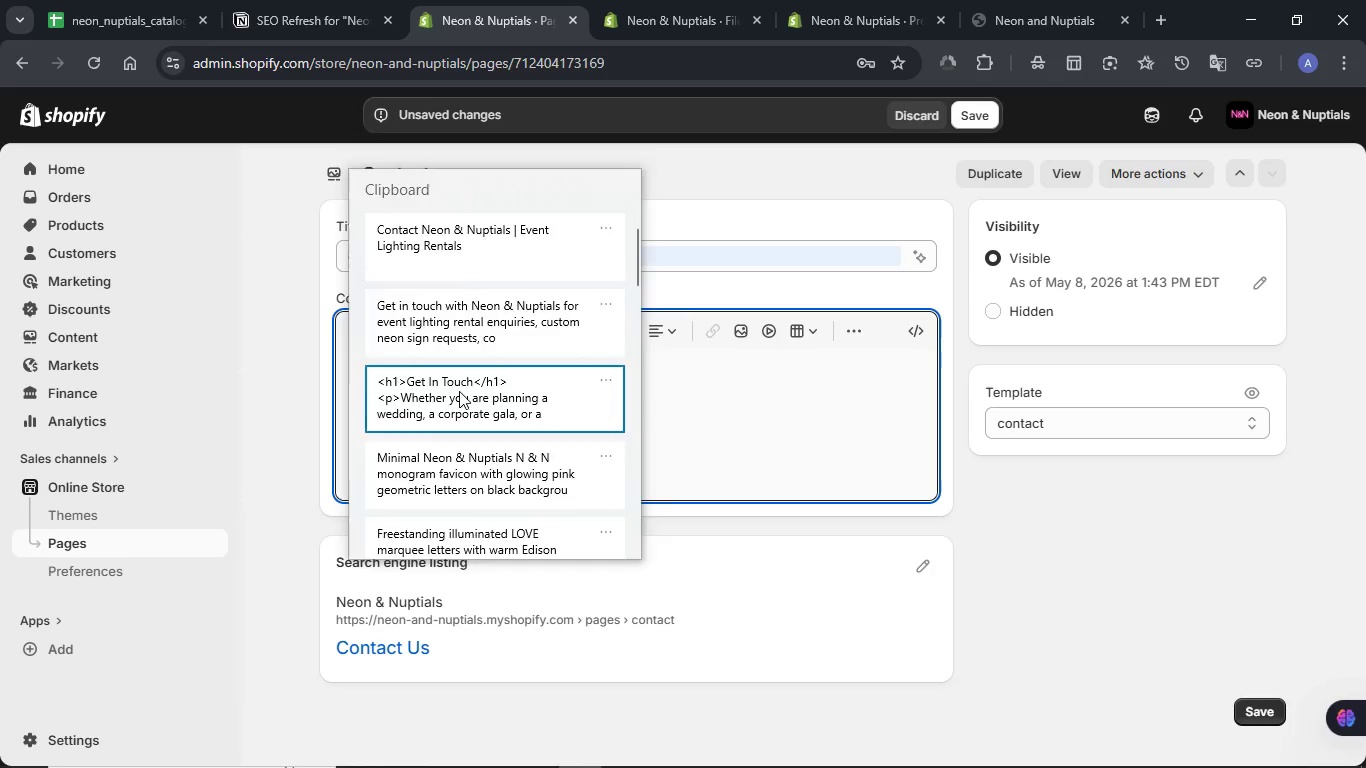 
key(Control+ControlLeft)
 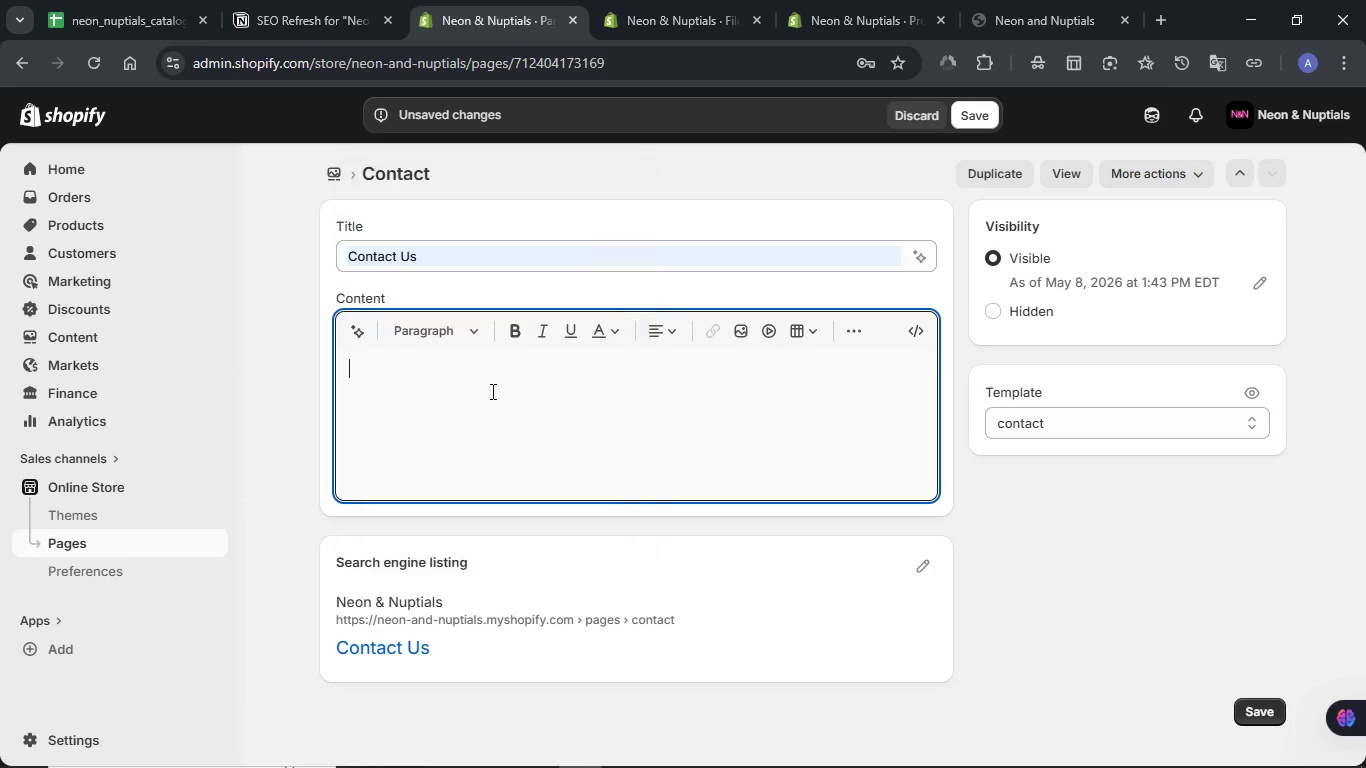 
key(Control+V)
 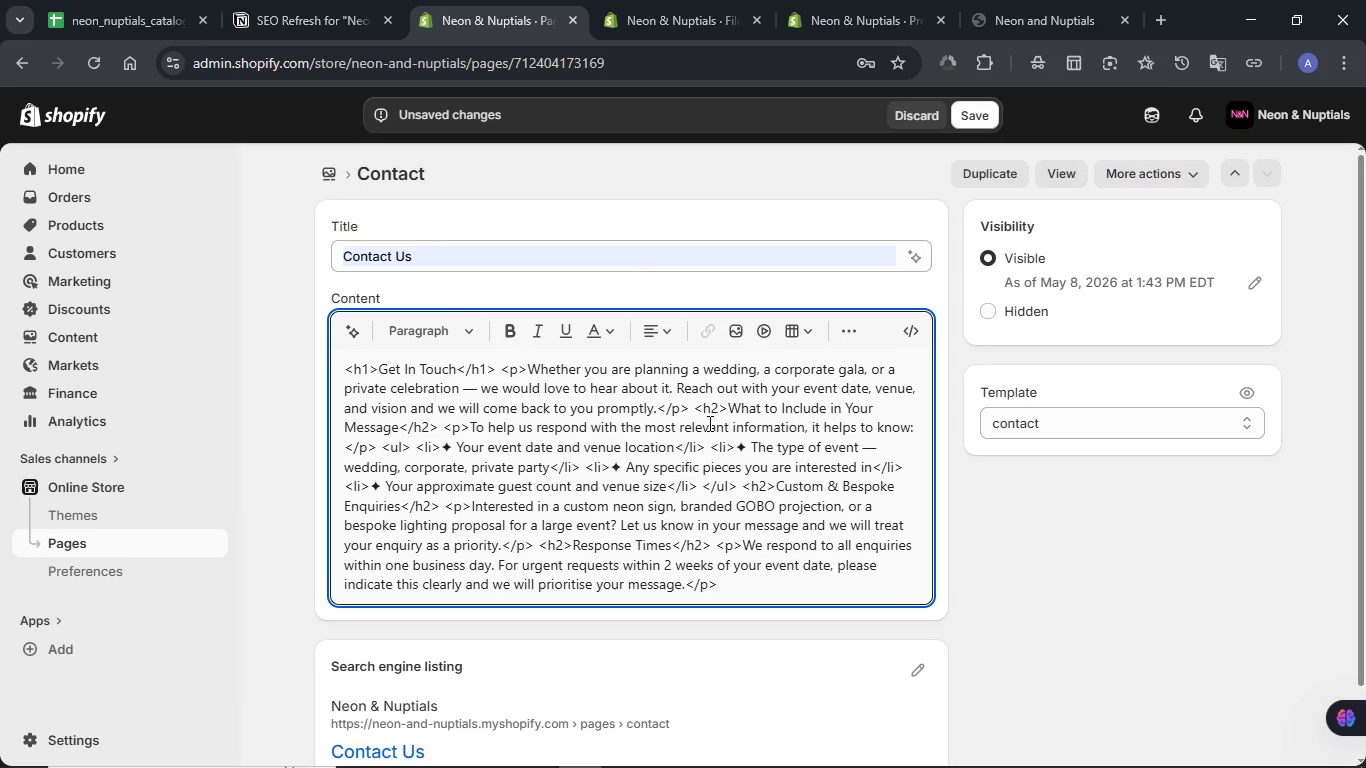 
scroll: coordinate [708, 423], scroll_direction: down, amount: 3.0
 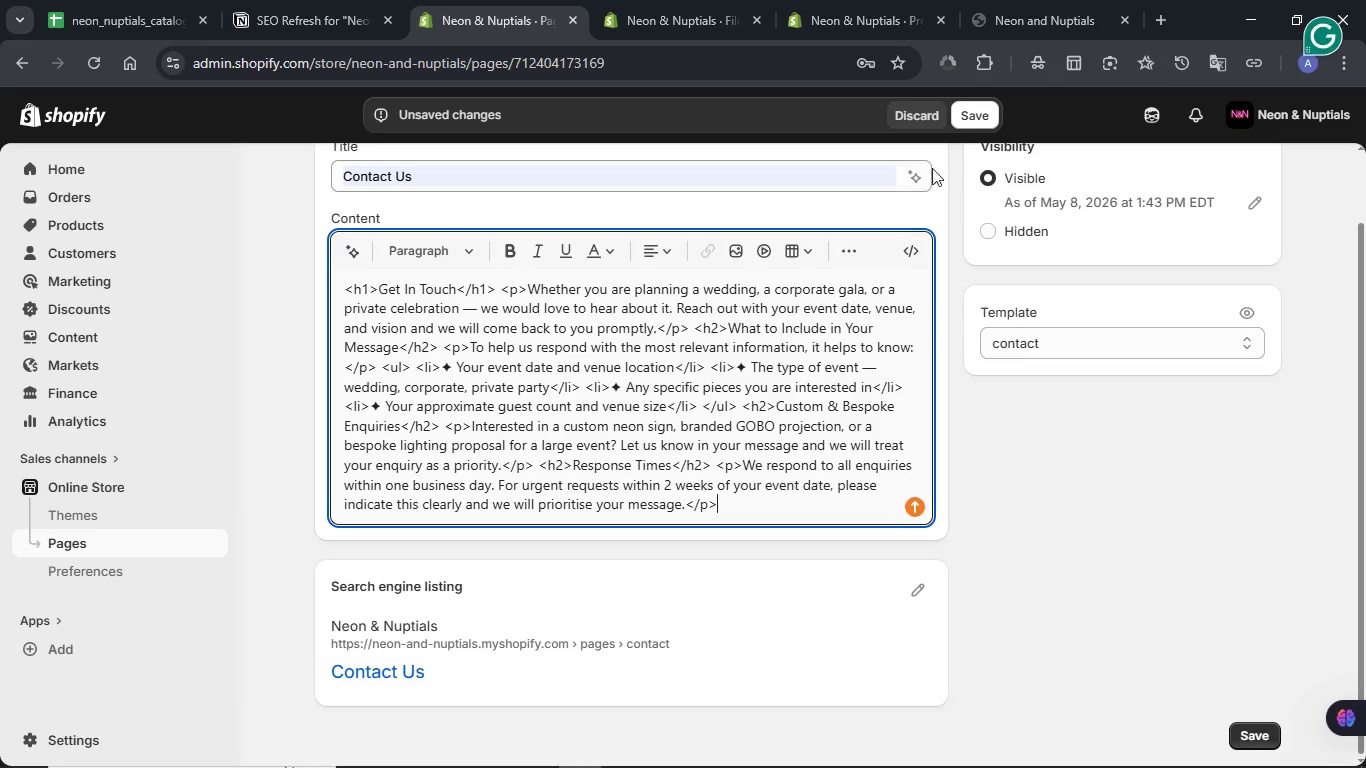 
left_click([986, 111])
 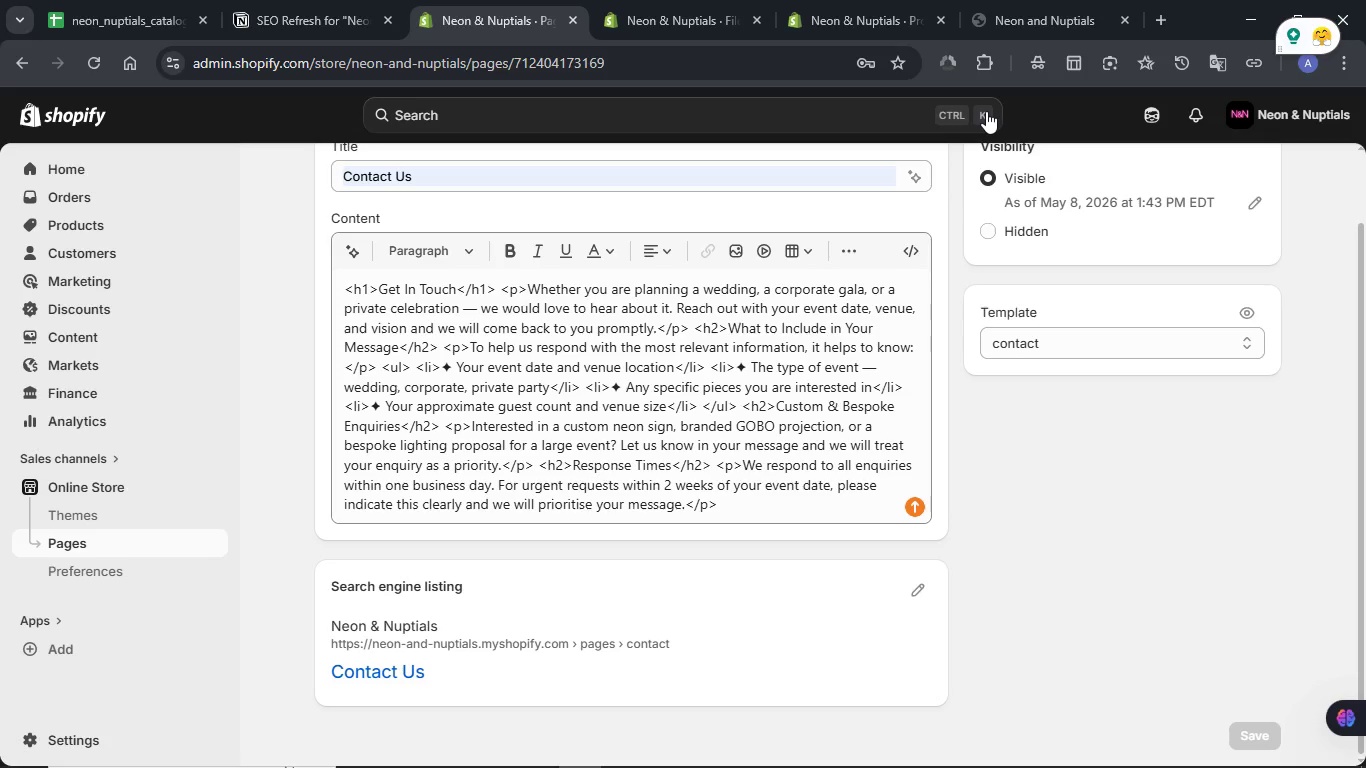 
wait(6.61)
 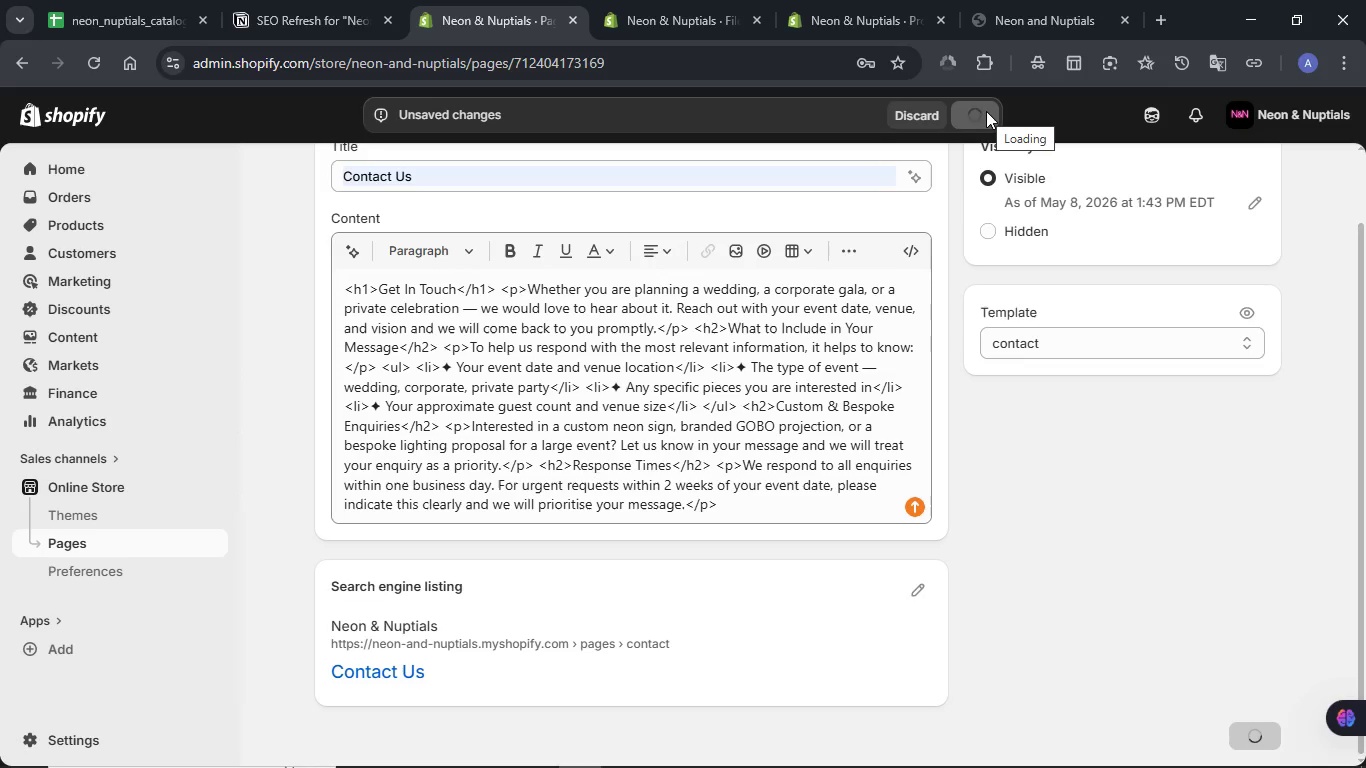 
left_click([908, 590])
 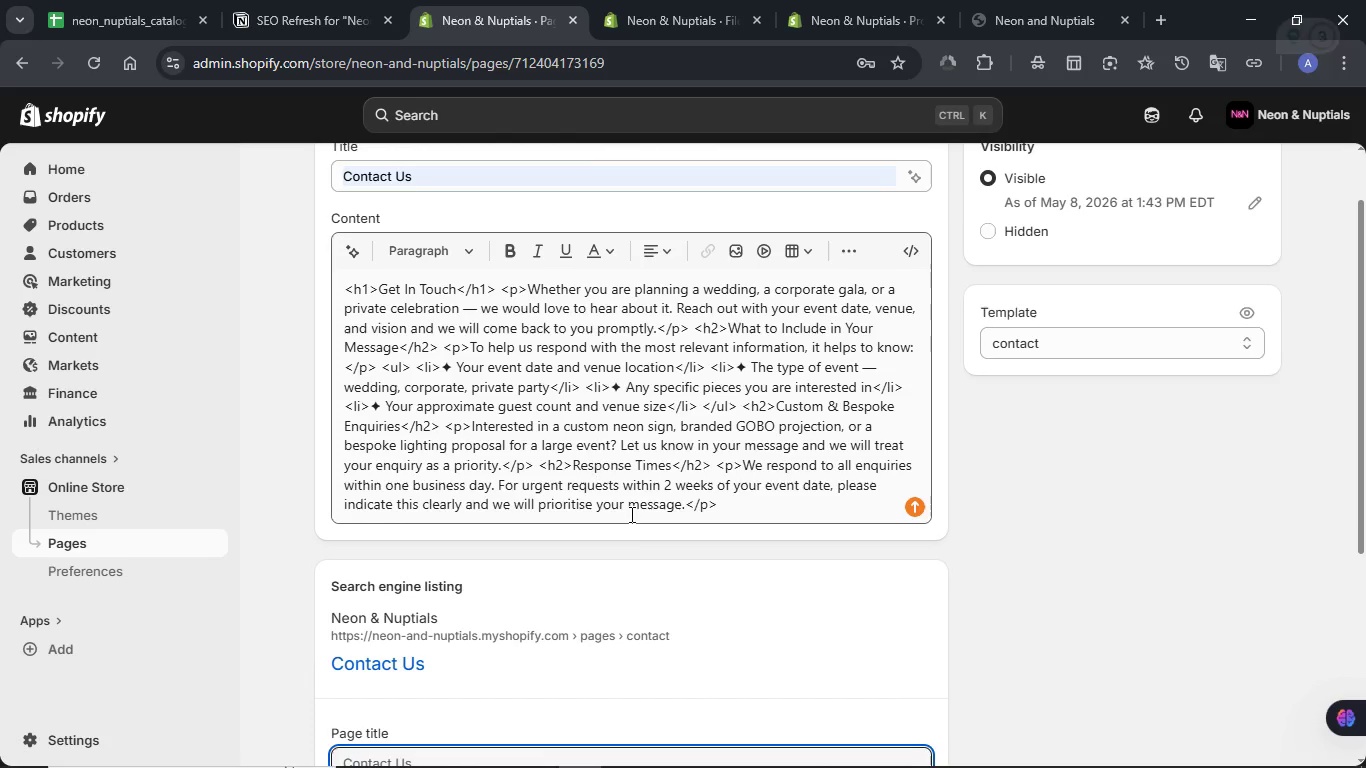 
scroll: coordinate [630, 514], scroll_direction: down, amount: 2.0
 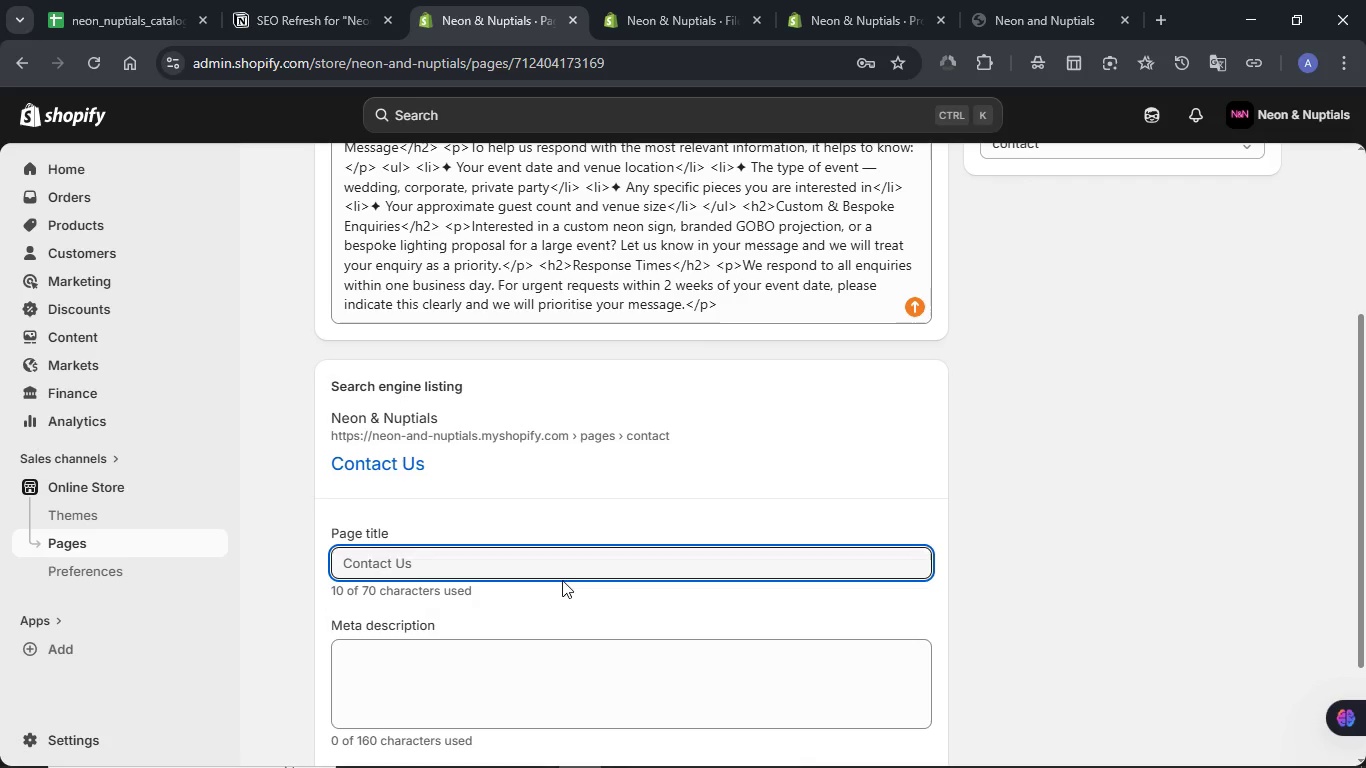 
left_click([557, 565])
 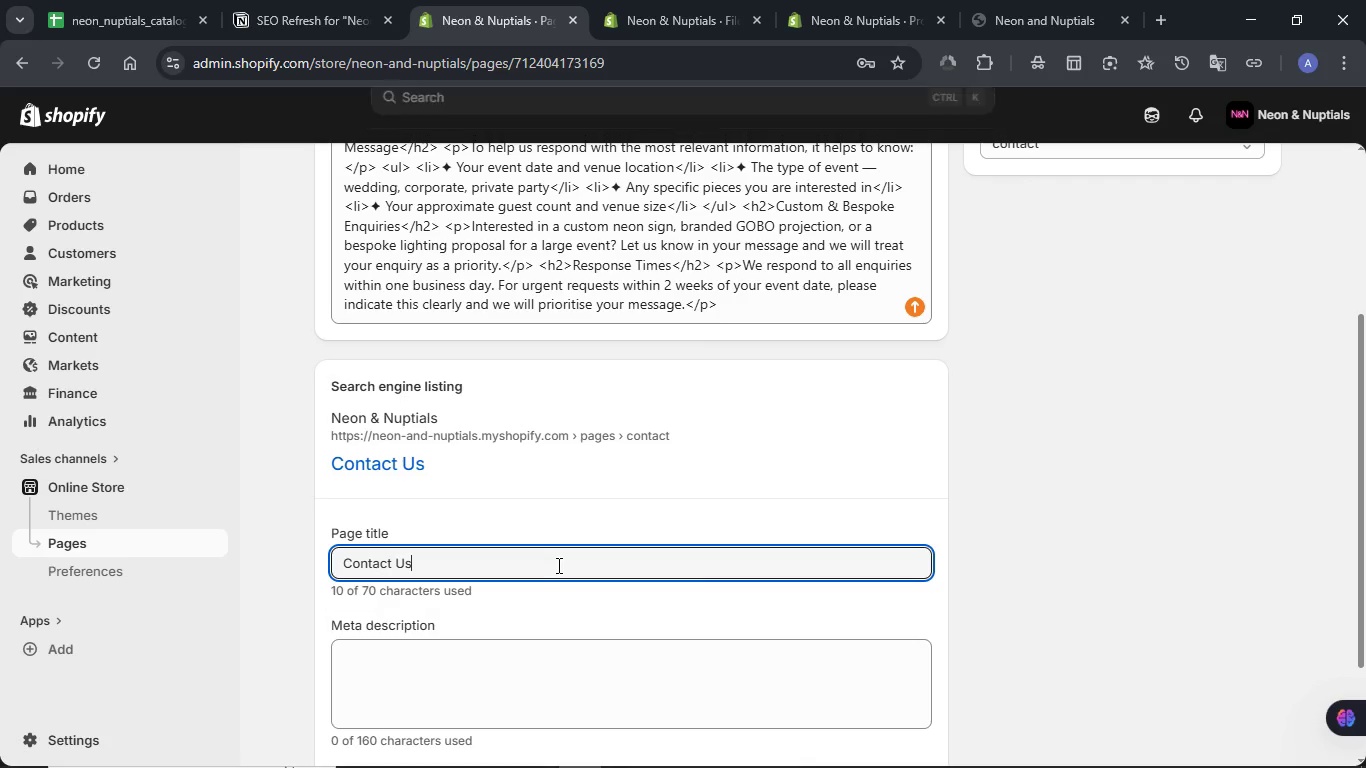 
key(Control+A)
 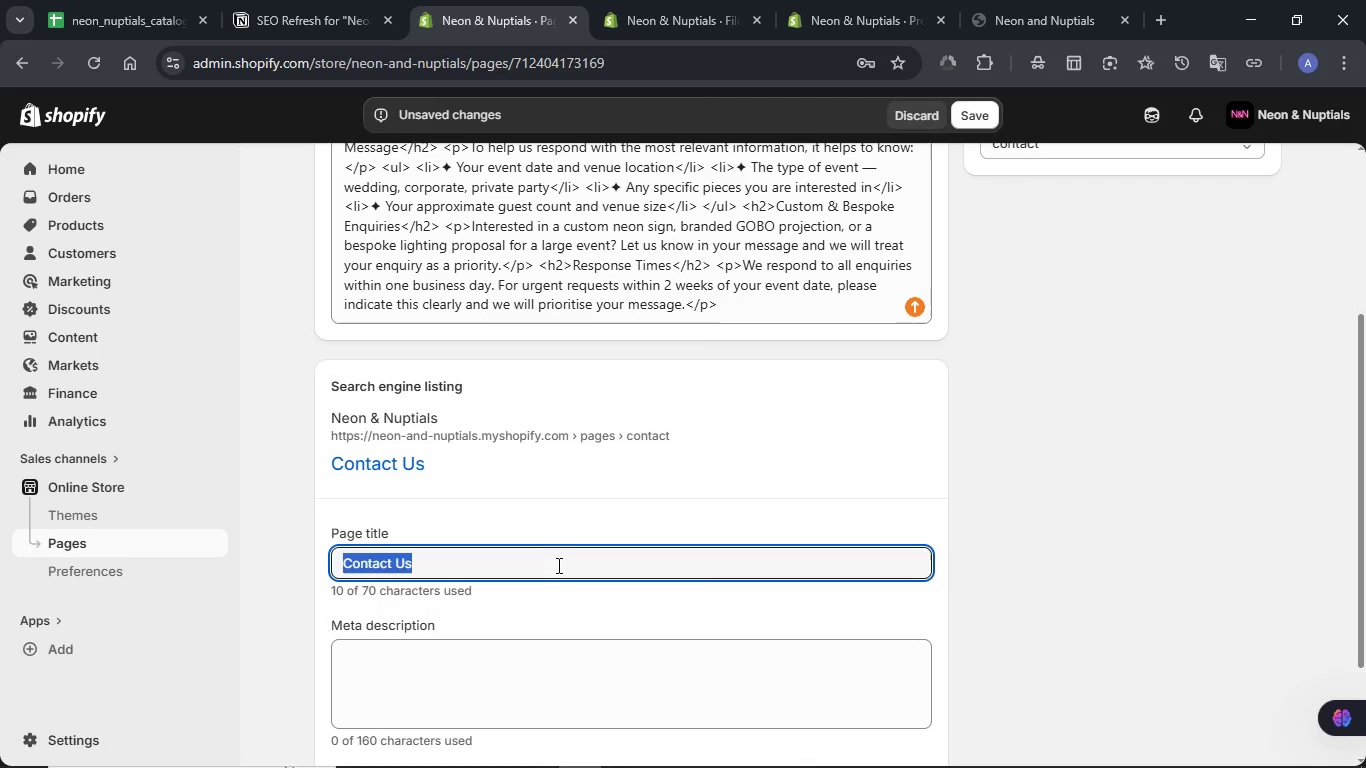 
key(Meta+V)
 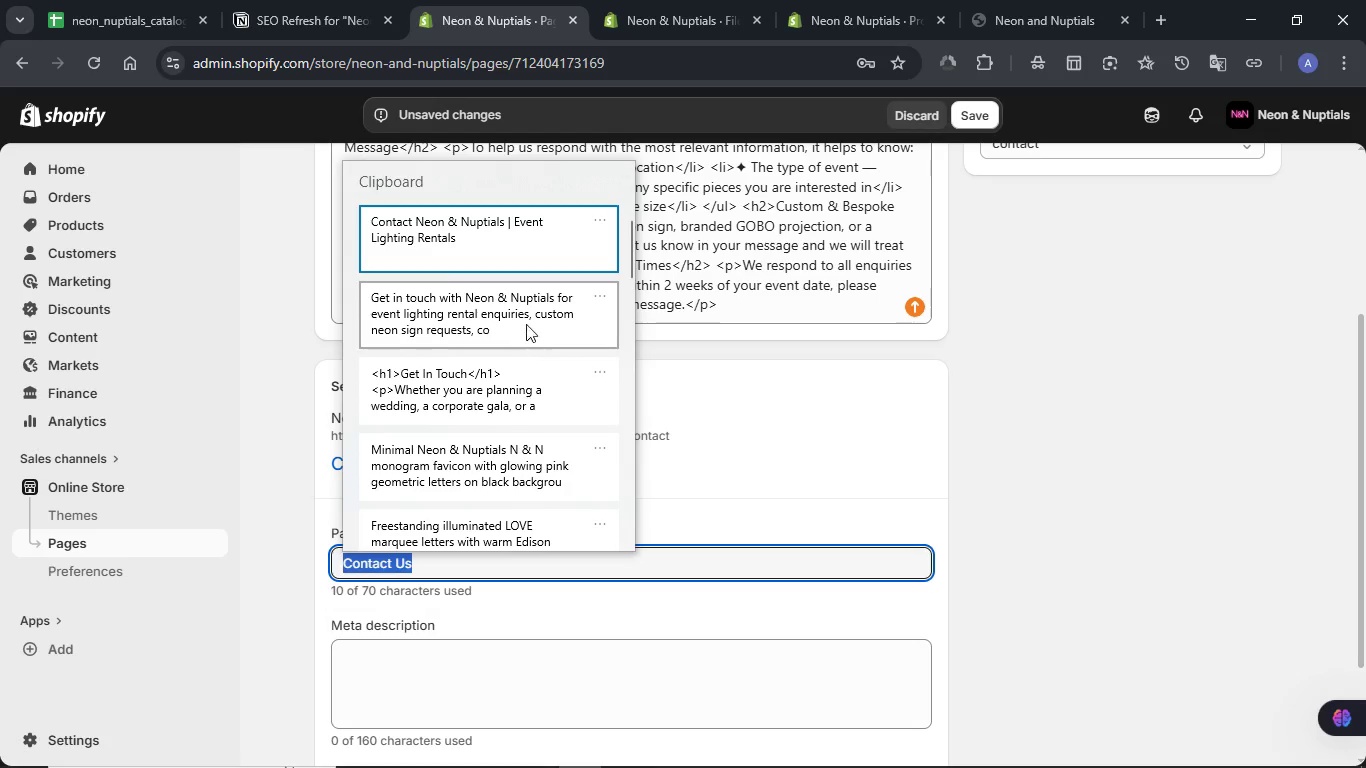 
left_click([524, 254])
 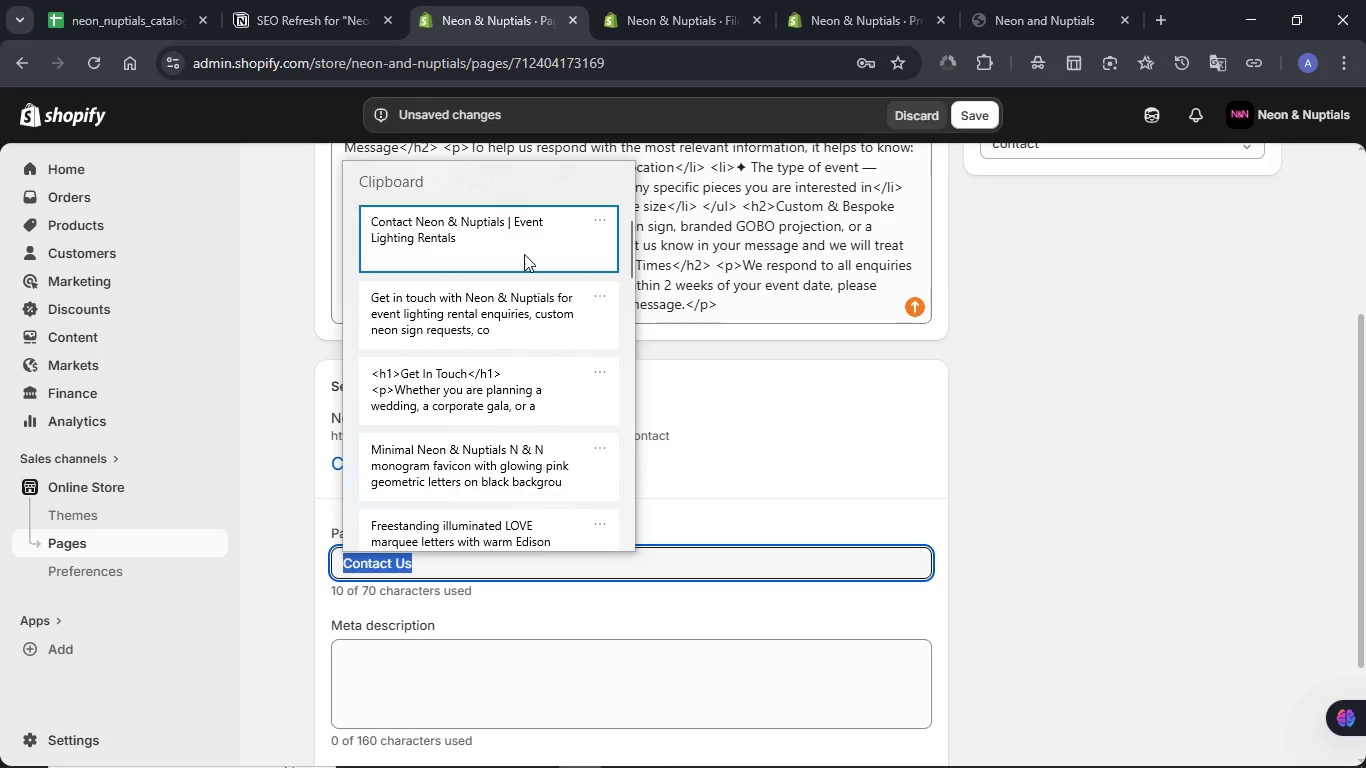 
key(Control+ControlLeft)
 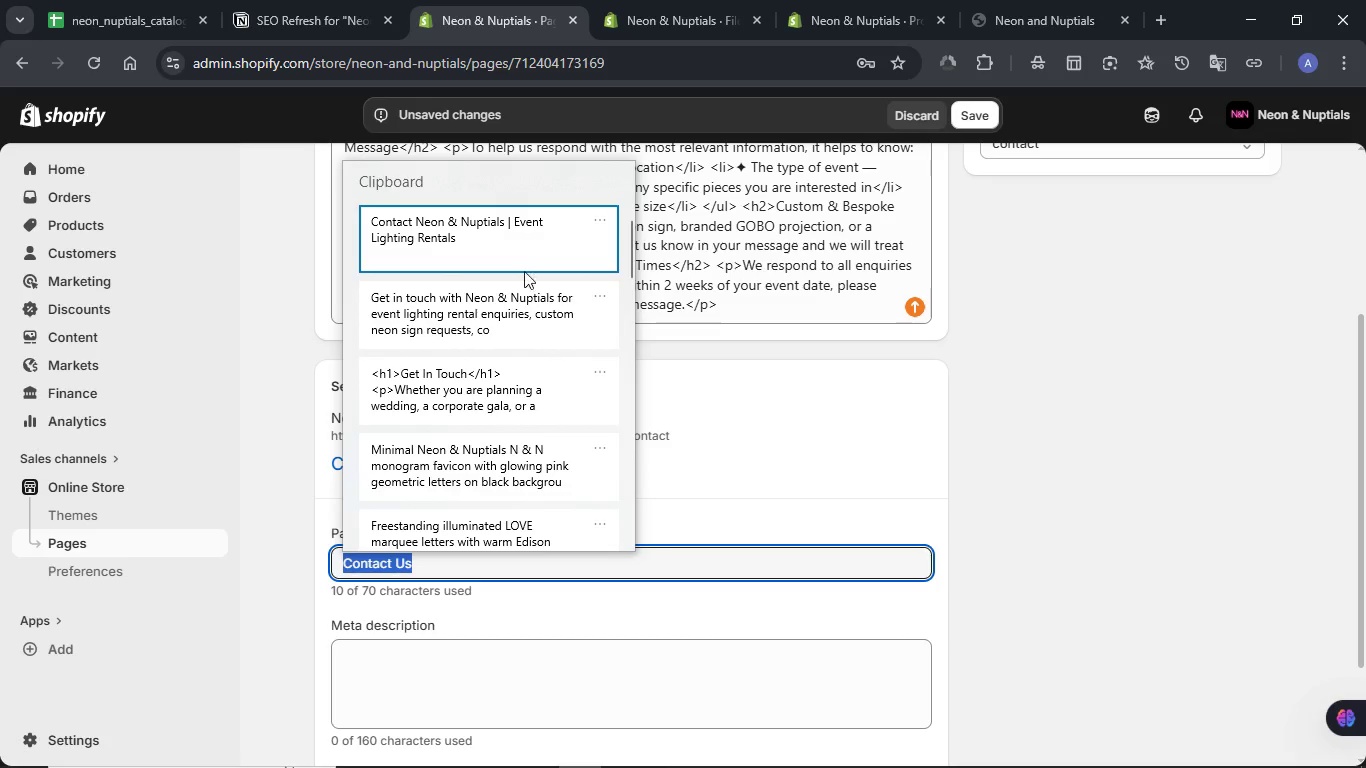 
key(Control+V)
 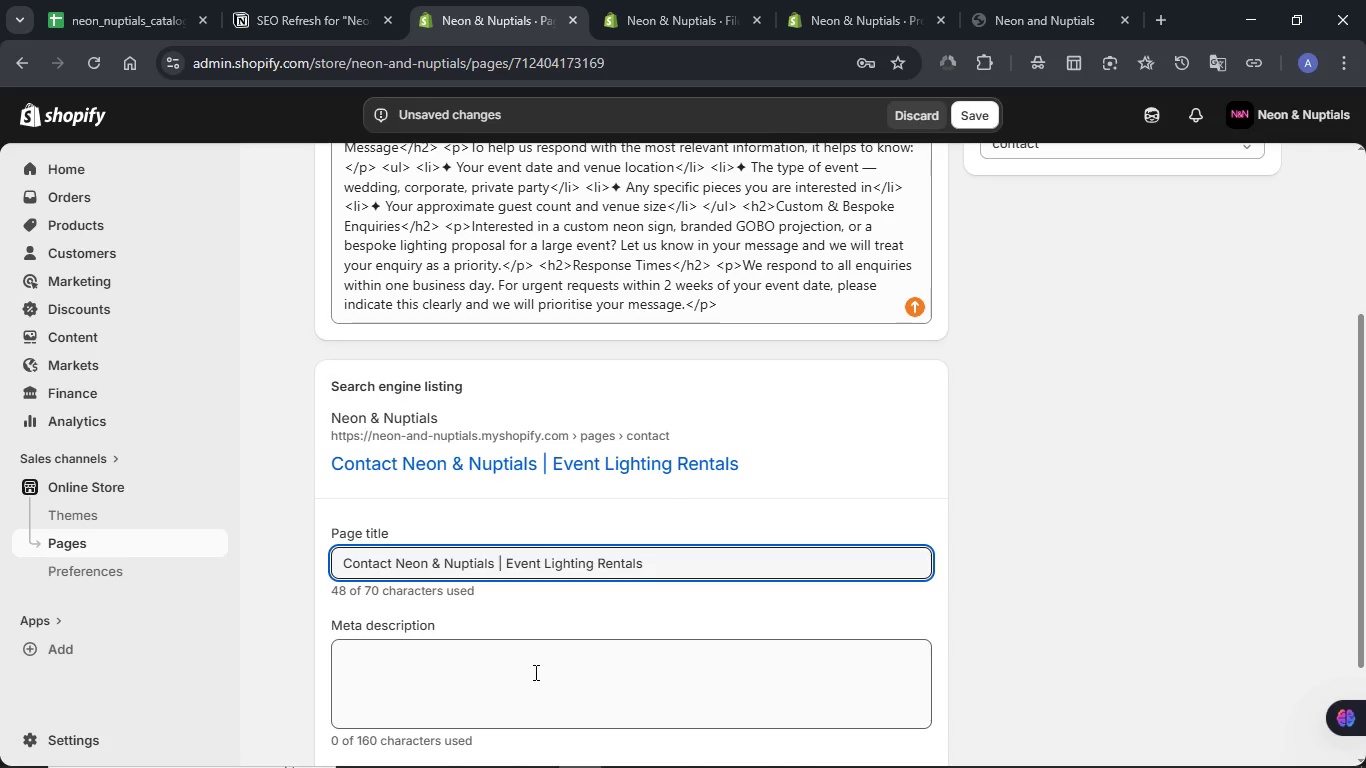 
left_click([534, 676])
 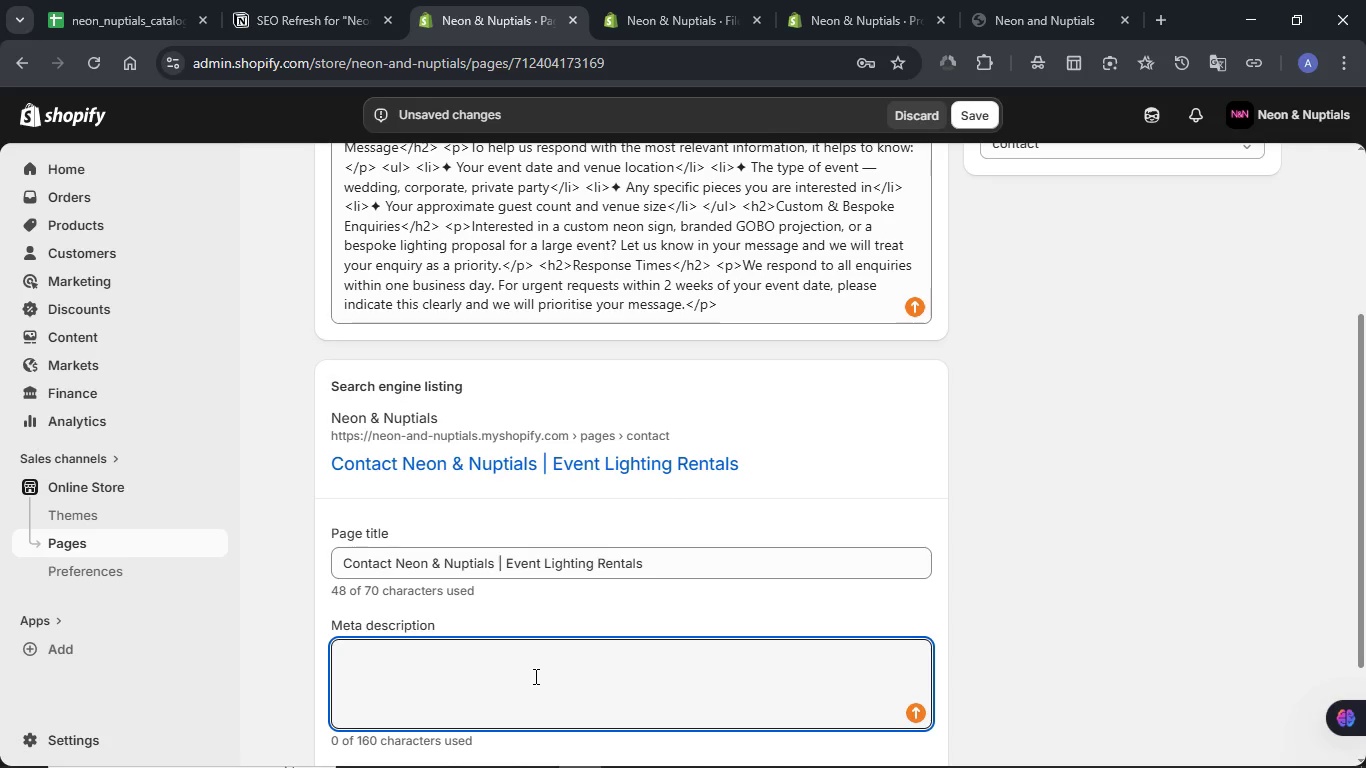 
key(Meta+V)
 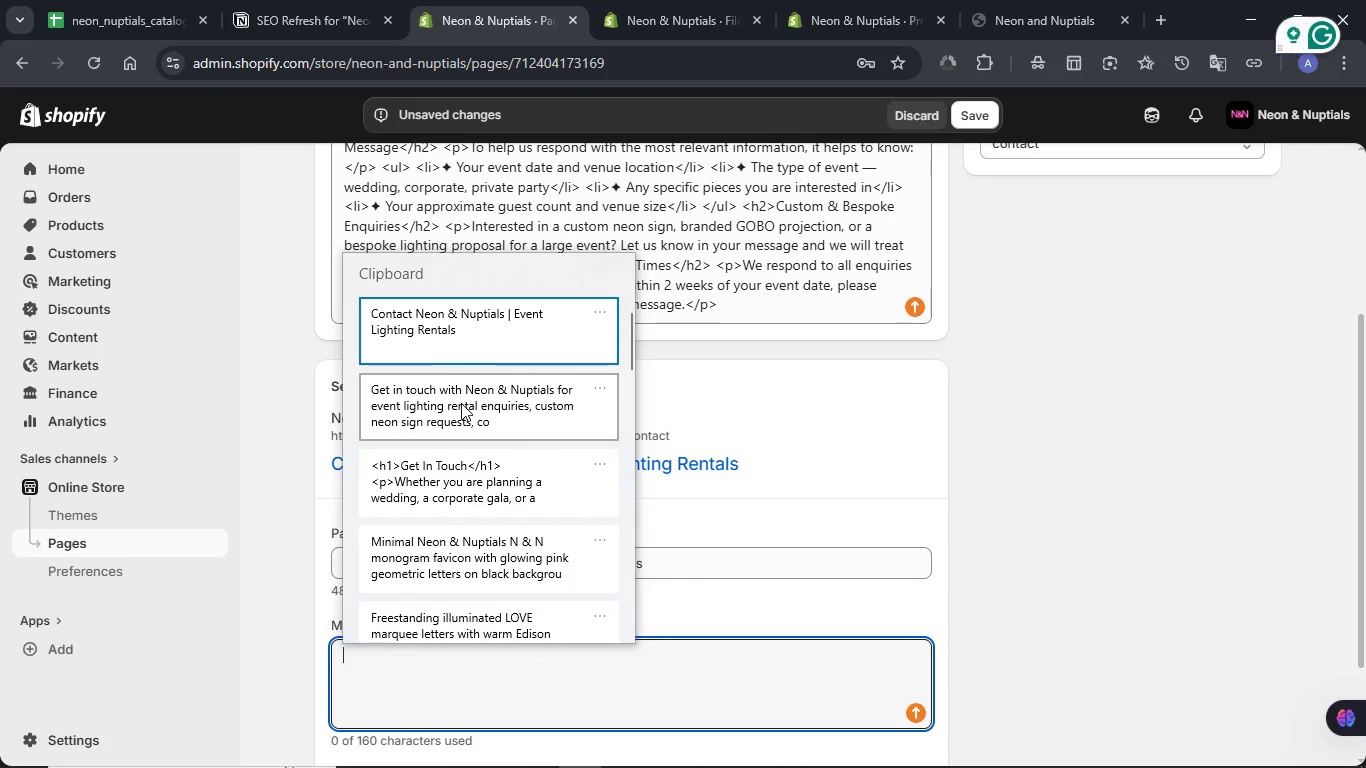 
left_click([461, 403])
 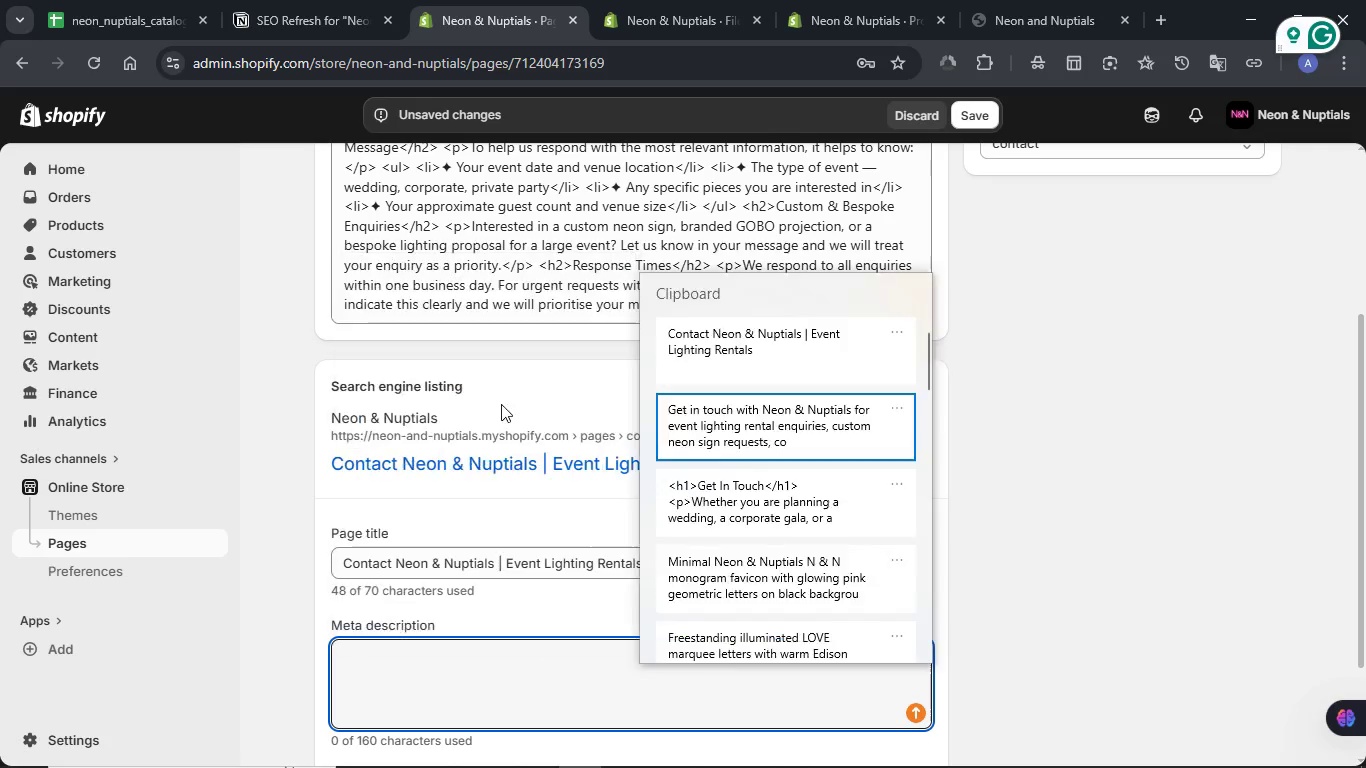 
key(Control+ControlLeft)
 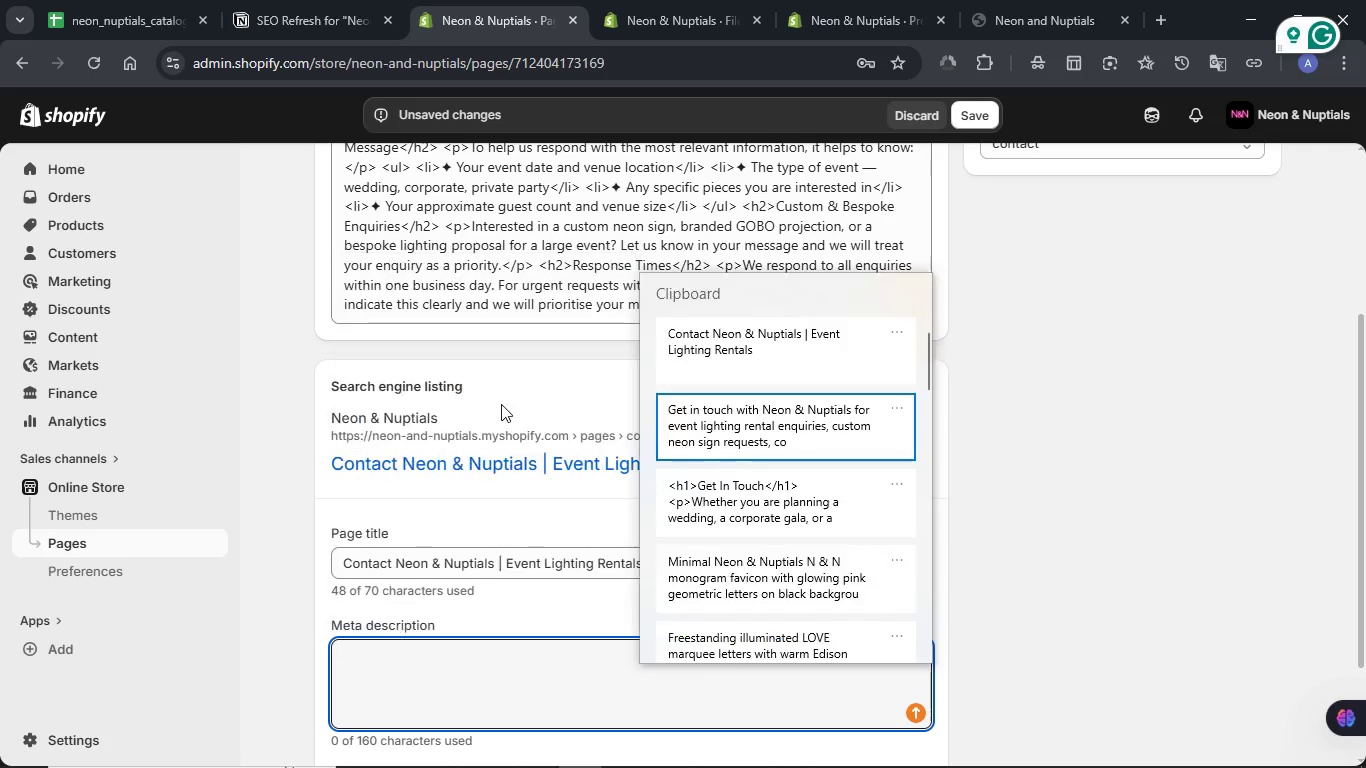 
scroll: coordinate [717, 553], scroll_direction: down, amount: 3.0
 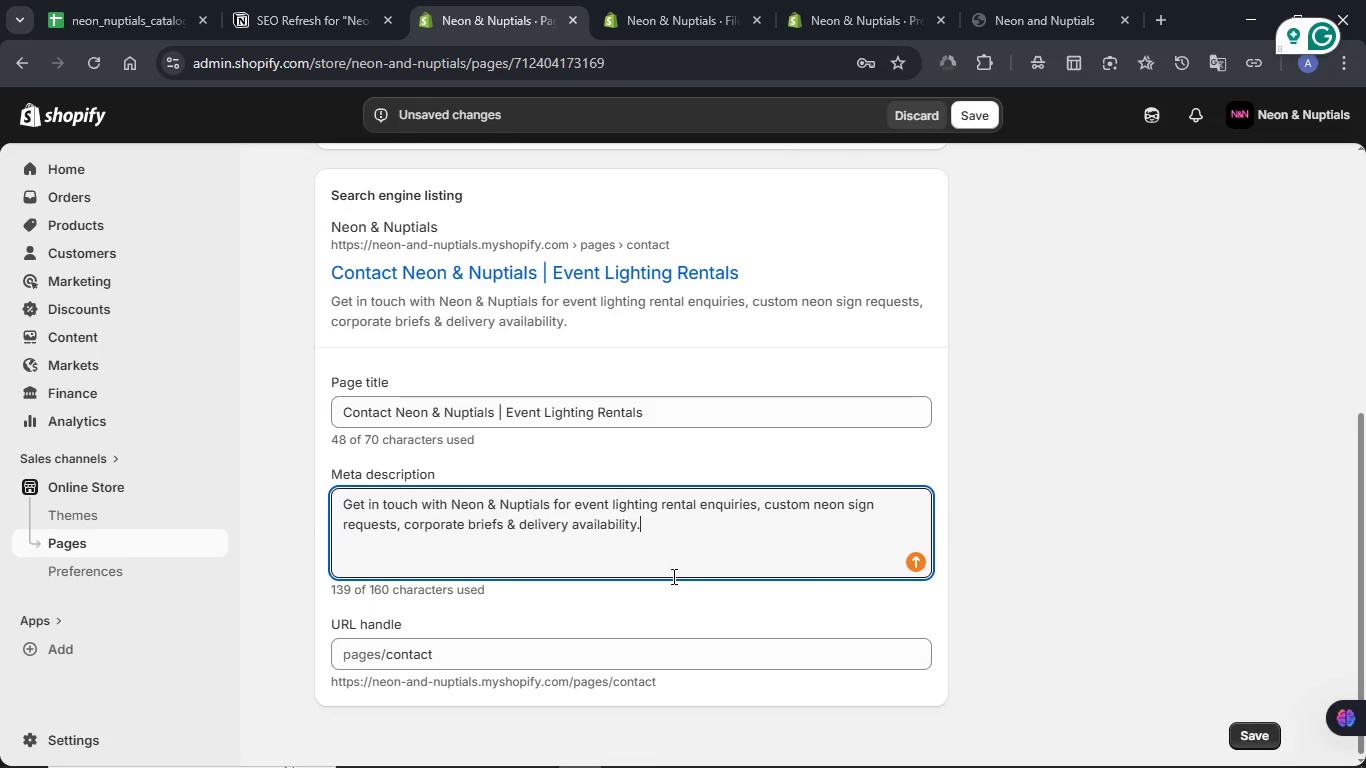 
key(Delete)
 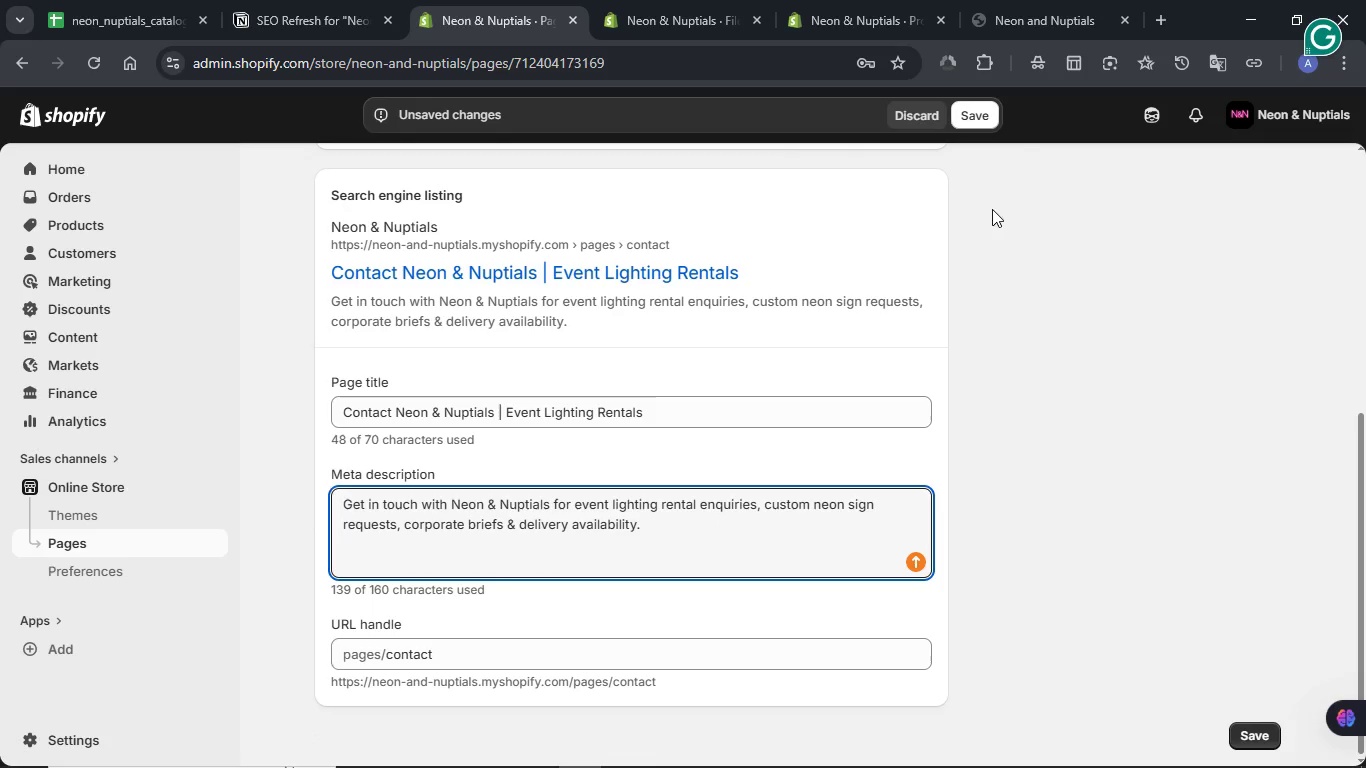 
left_click([976, 122])
 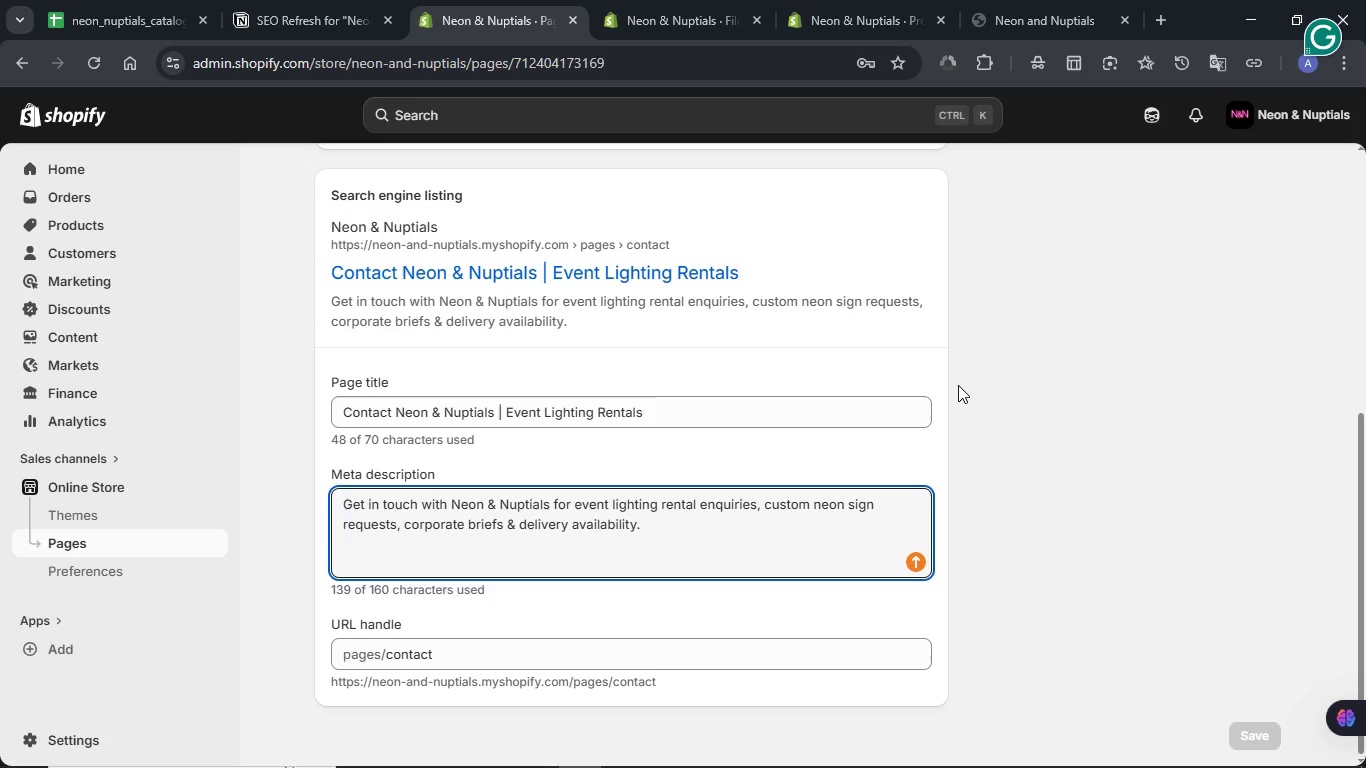 
wait(5.98)
 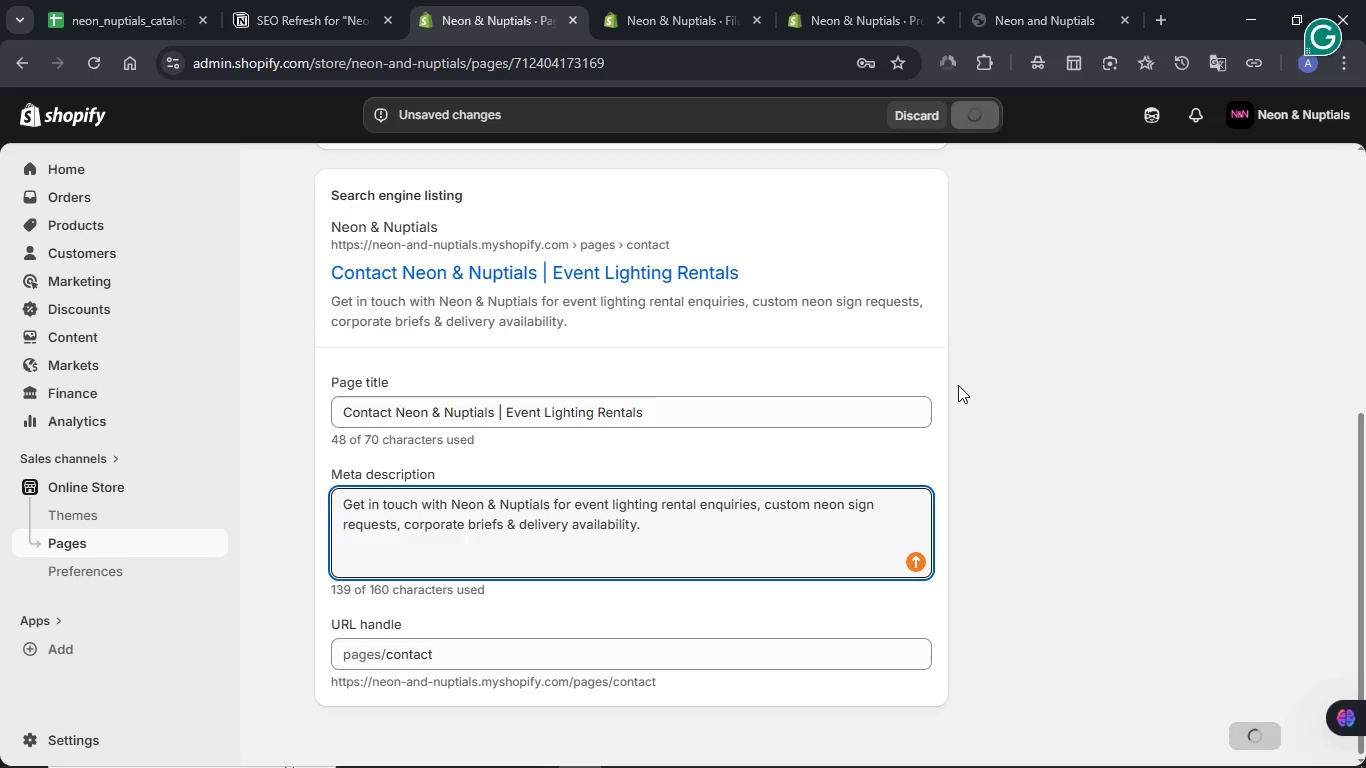 
left_click([473, 660])
 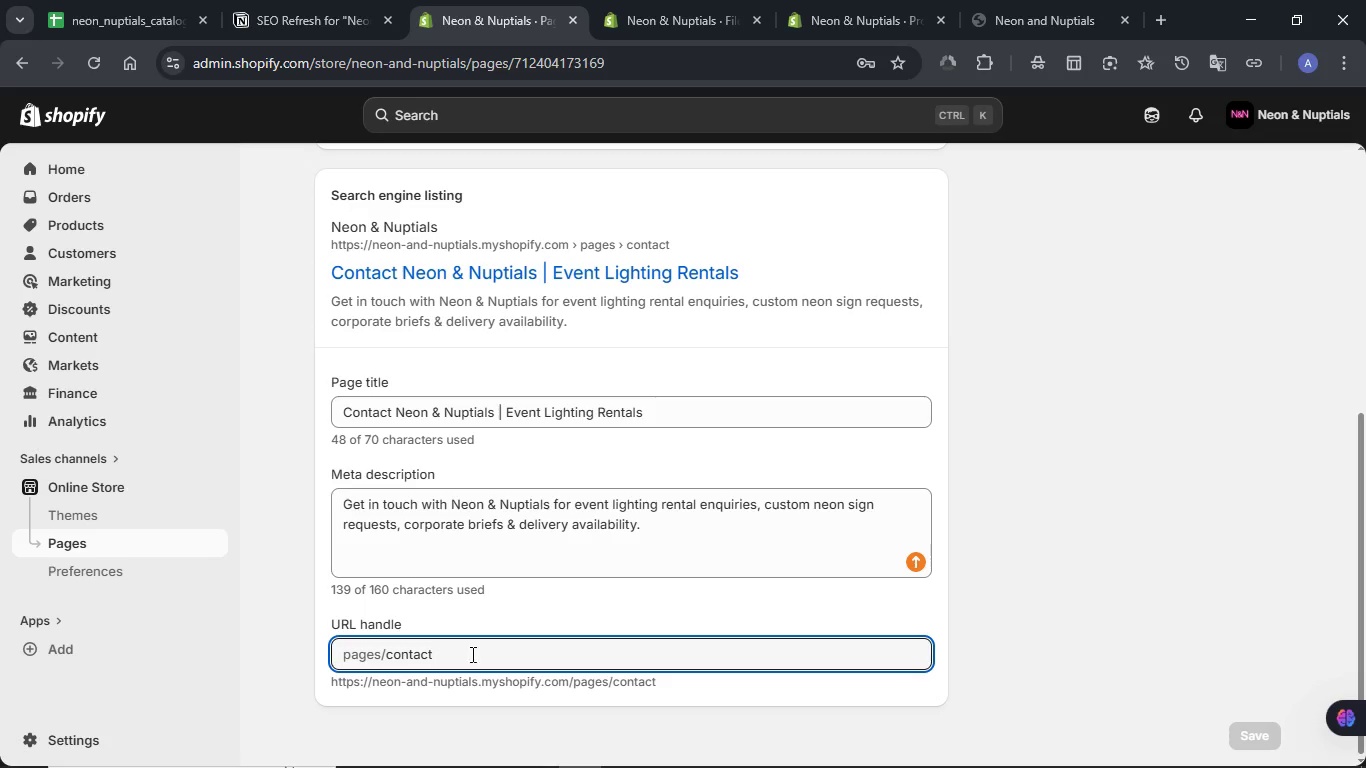 
left_click_drag(start_coordinate=[470, 654], to_coordinate=[382, 655])
 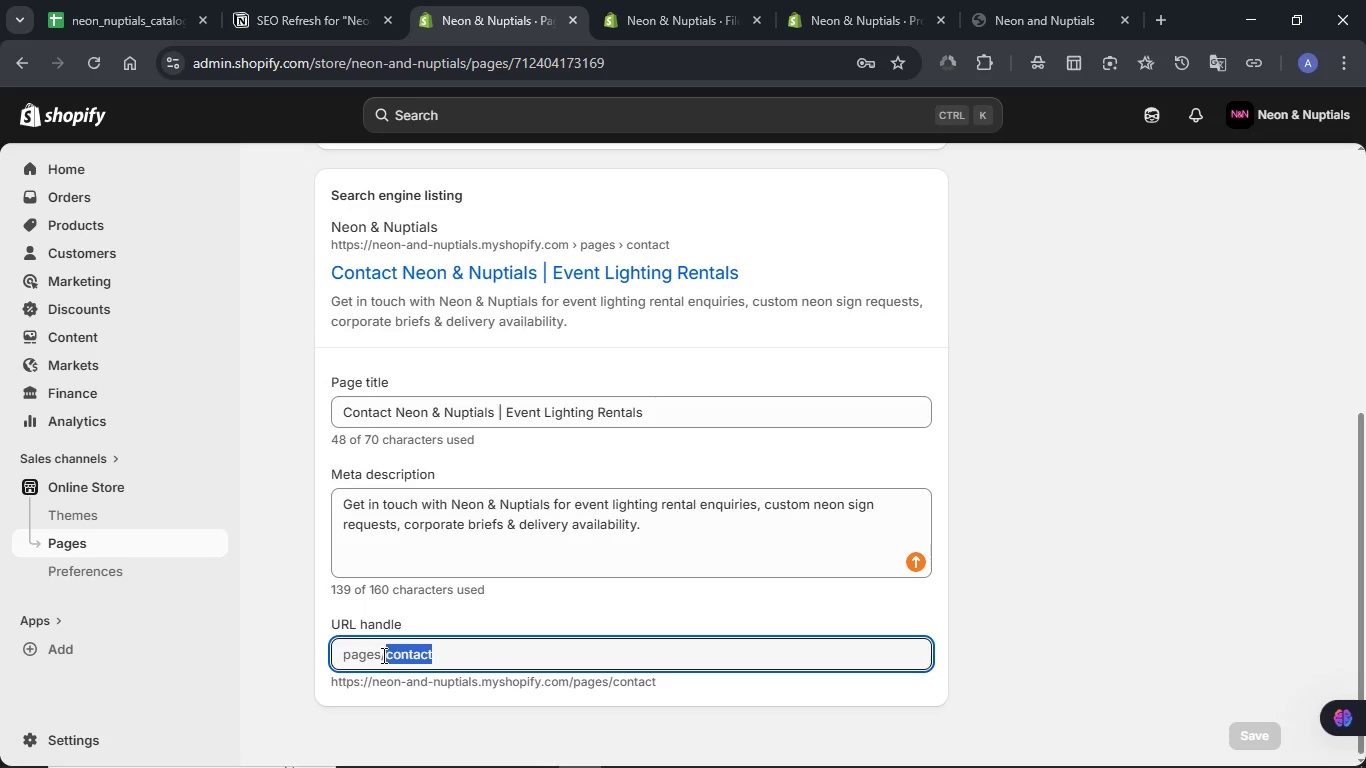 
scroll: coordinate [471, 654], scroll_direction: down, amount: 1.0
 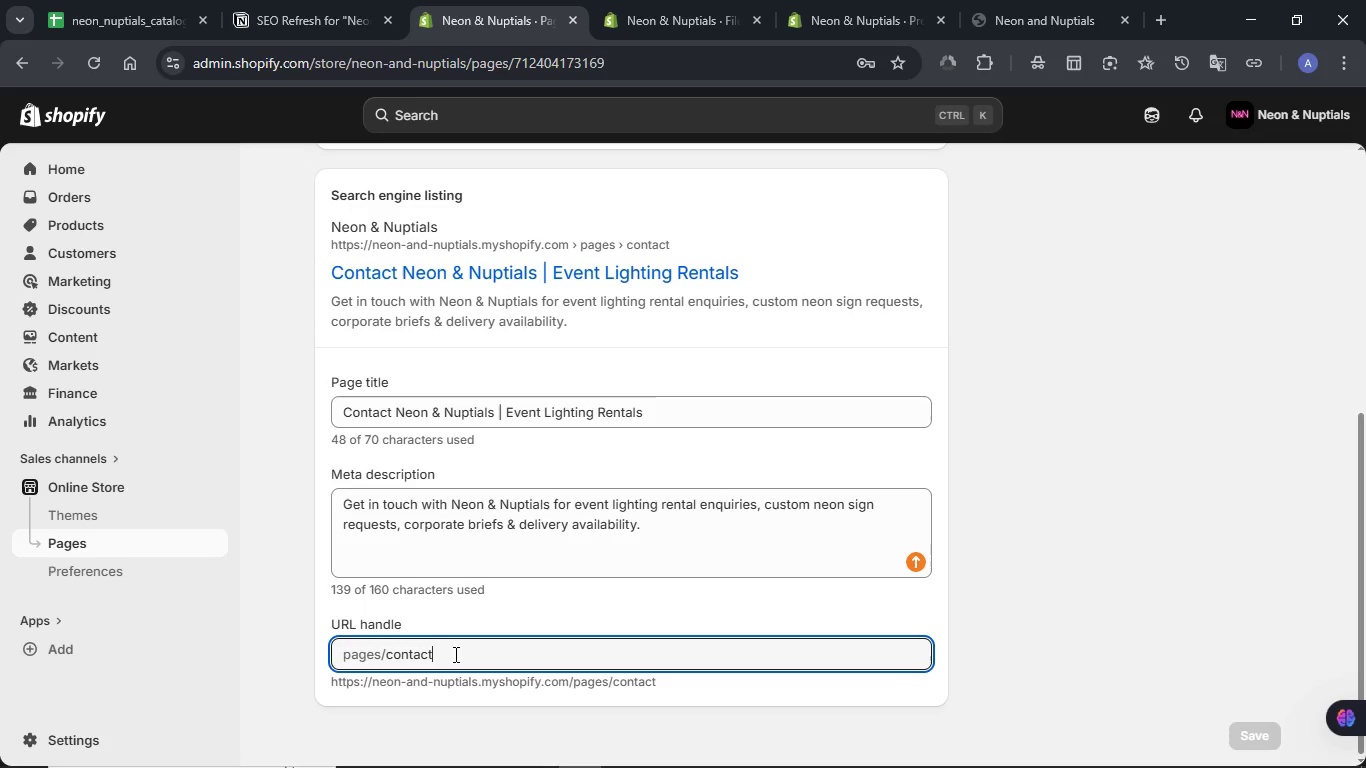 
key(Backspace)
 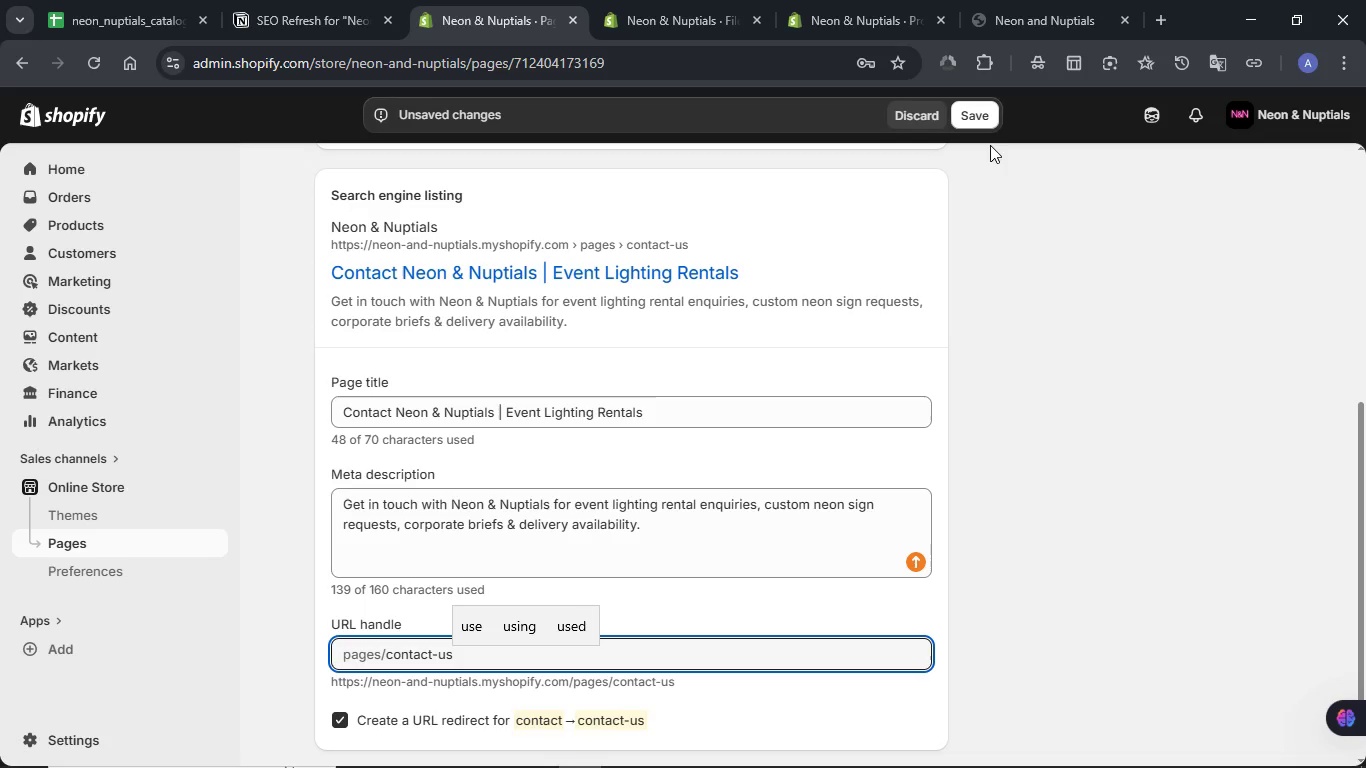 
left_click([991, 115])
 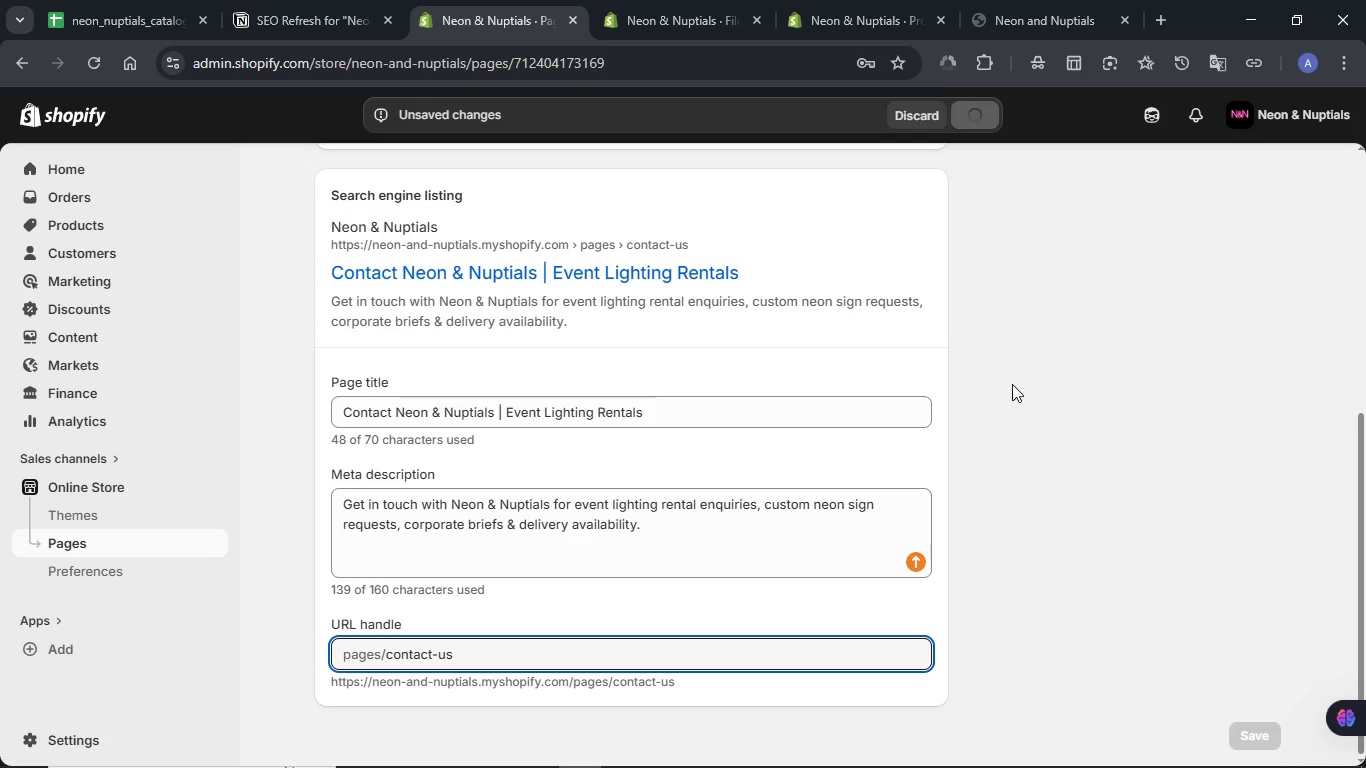 
scroll: coordinate [1012, 384], scroll_direction: up, amount: 9.0
 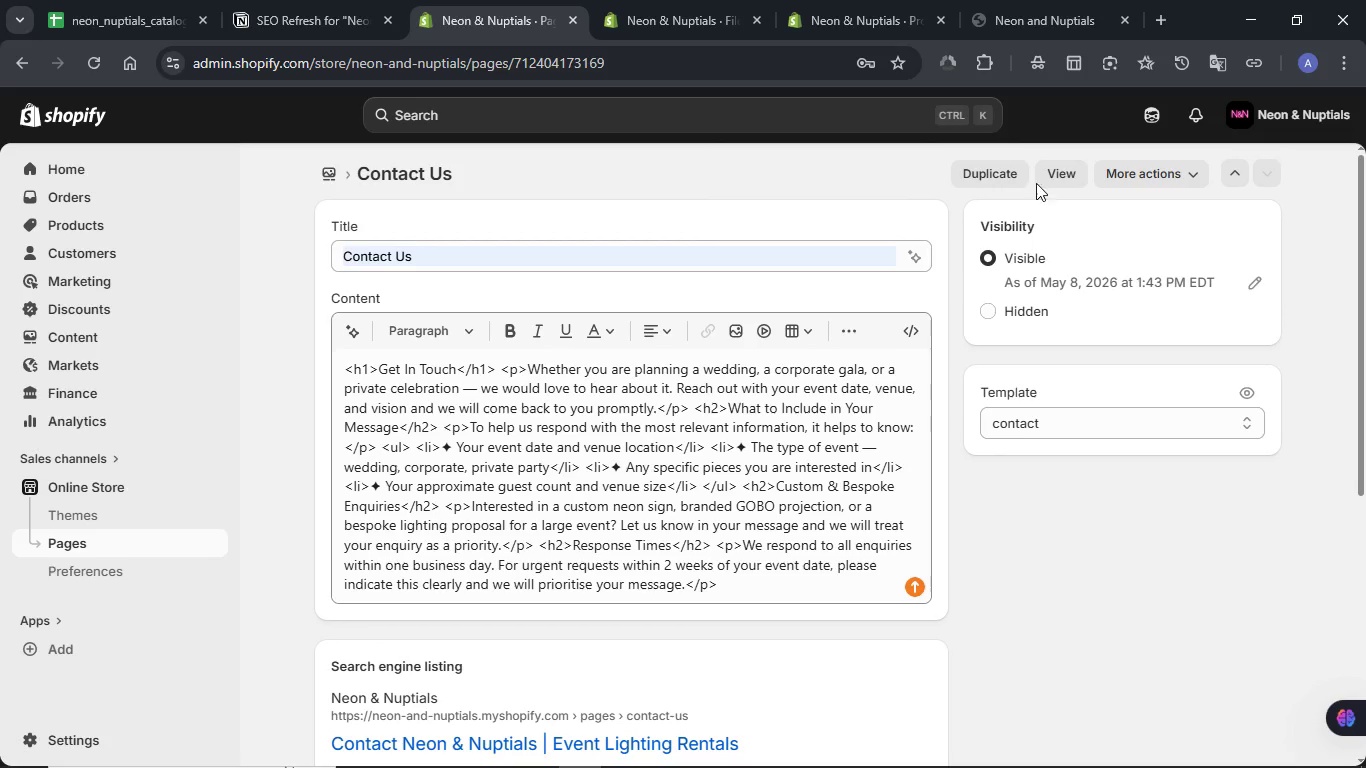 
left_click([1057, 177])
 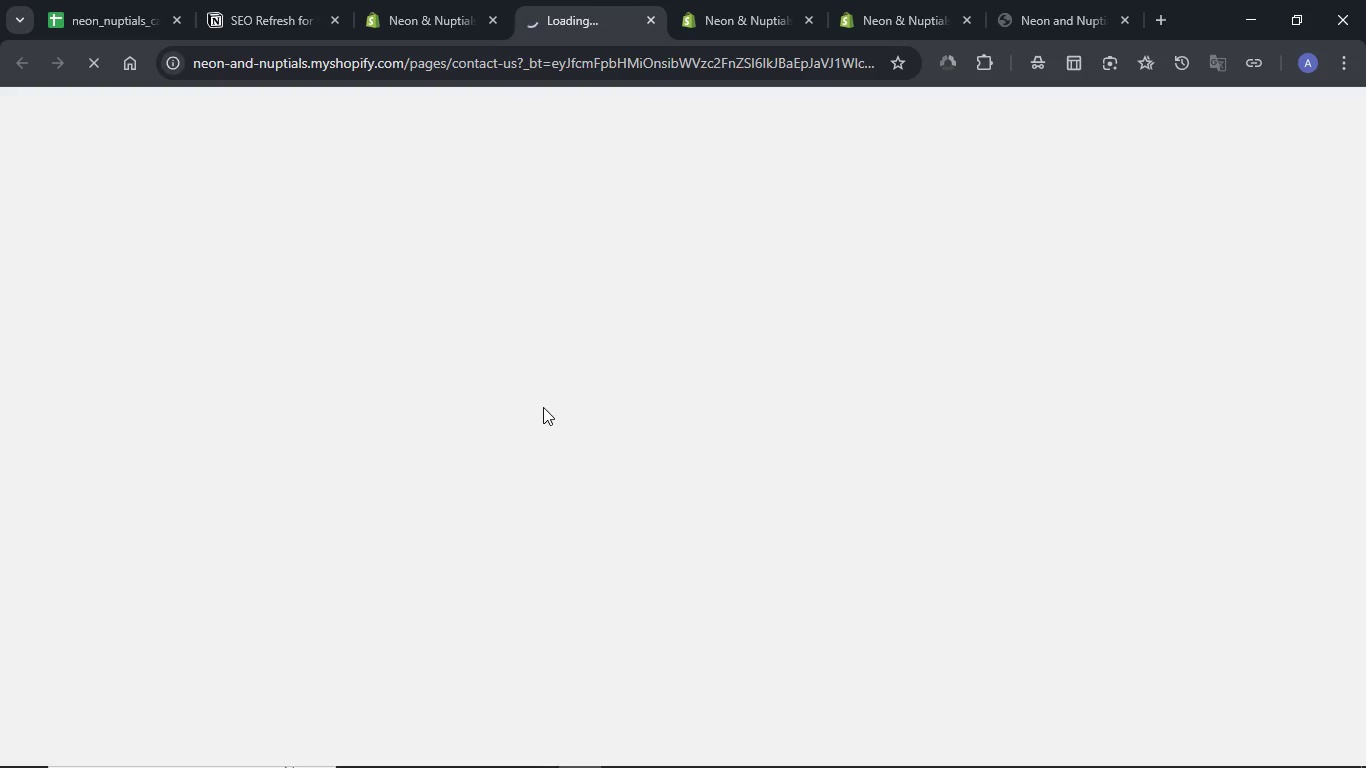 
wait(9.5)
 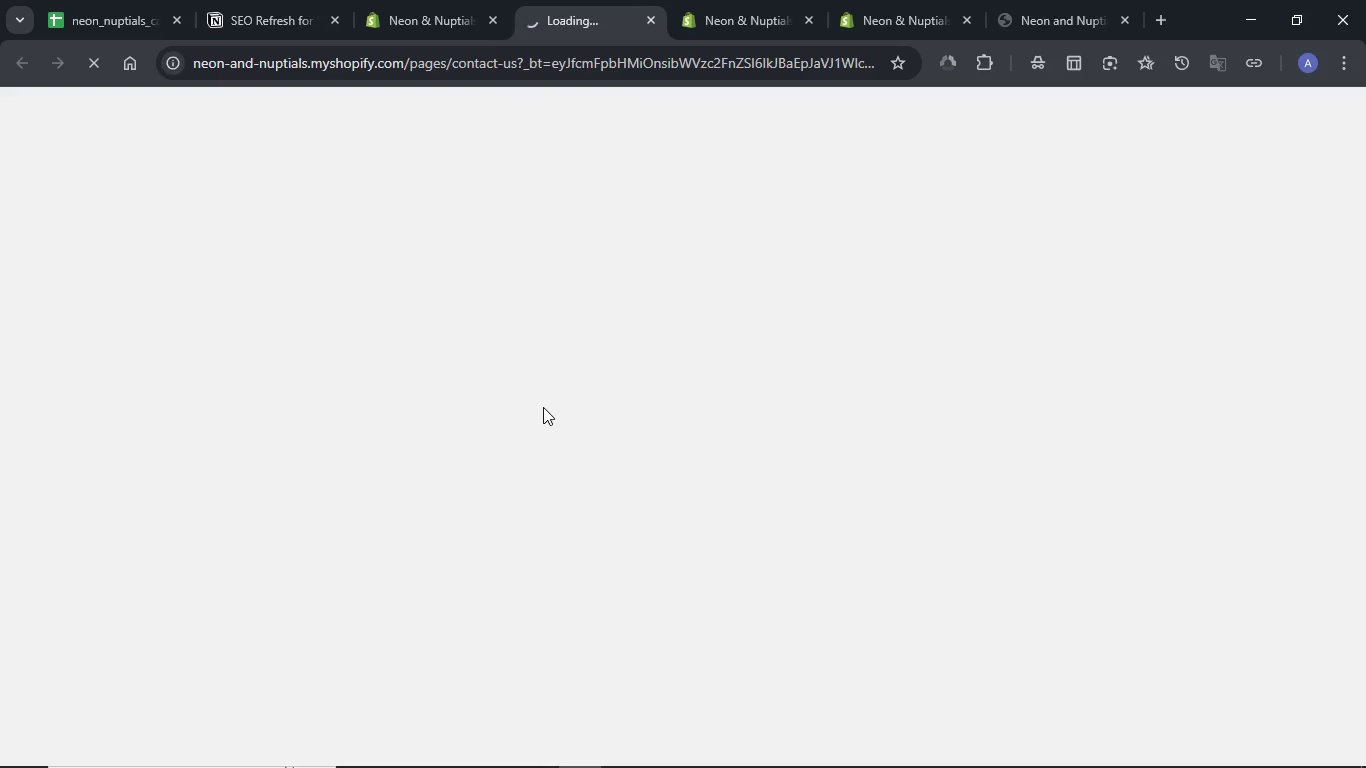 
scroll: coordinate [667, 359], scroll_direction: down, amount: 2.0
 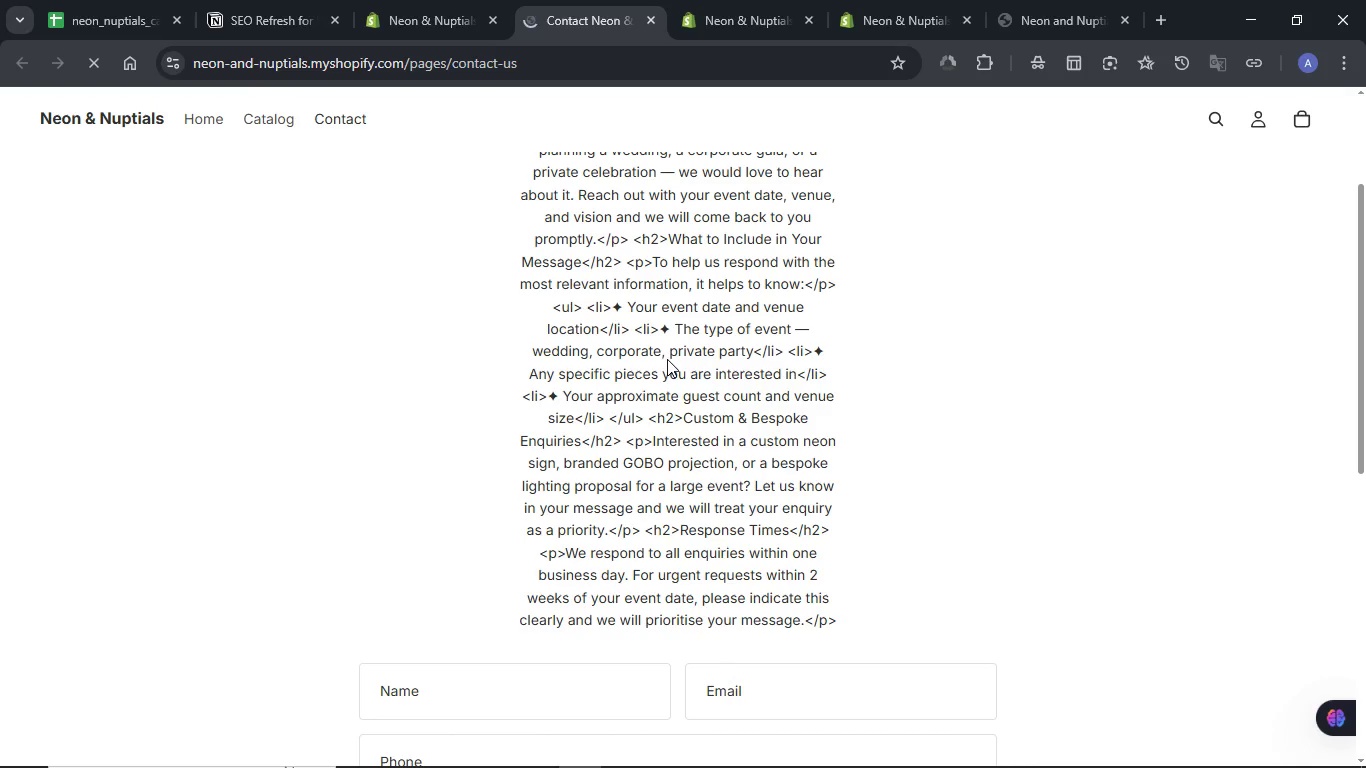 
scroll: coordinate [667, 359], scroll_direction: up, amount: 2.0
 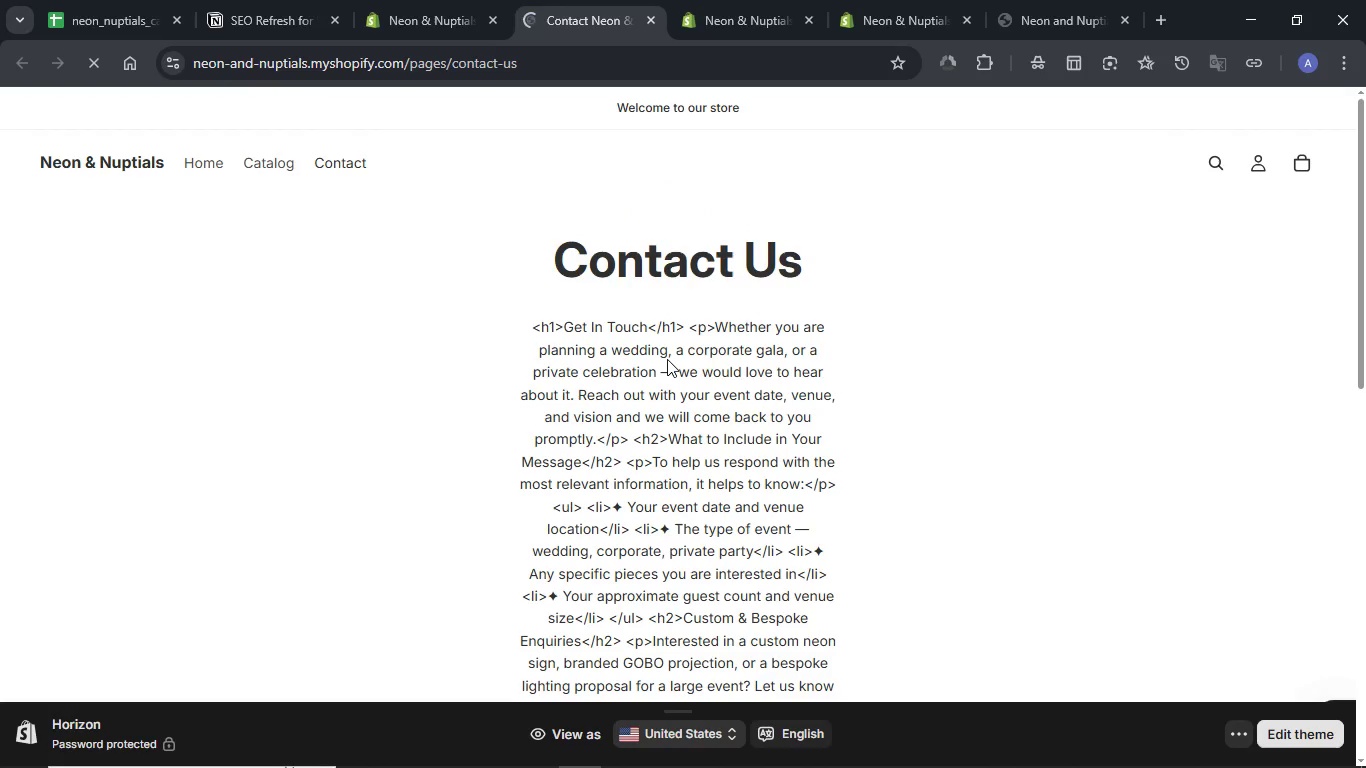 
left_click([440, 8])
 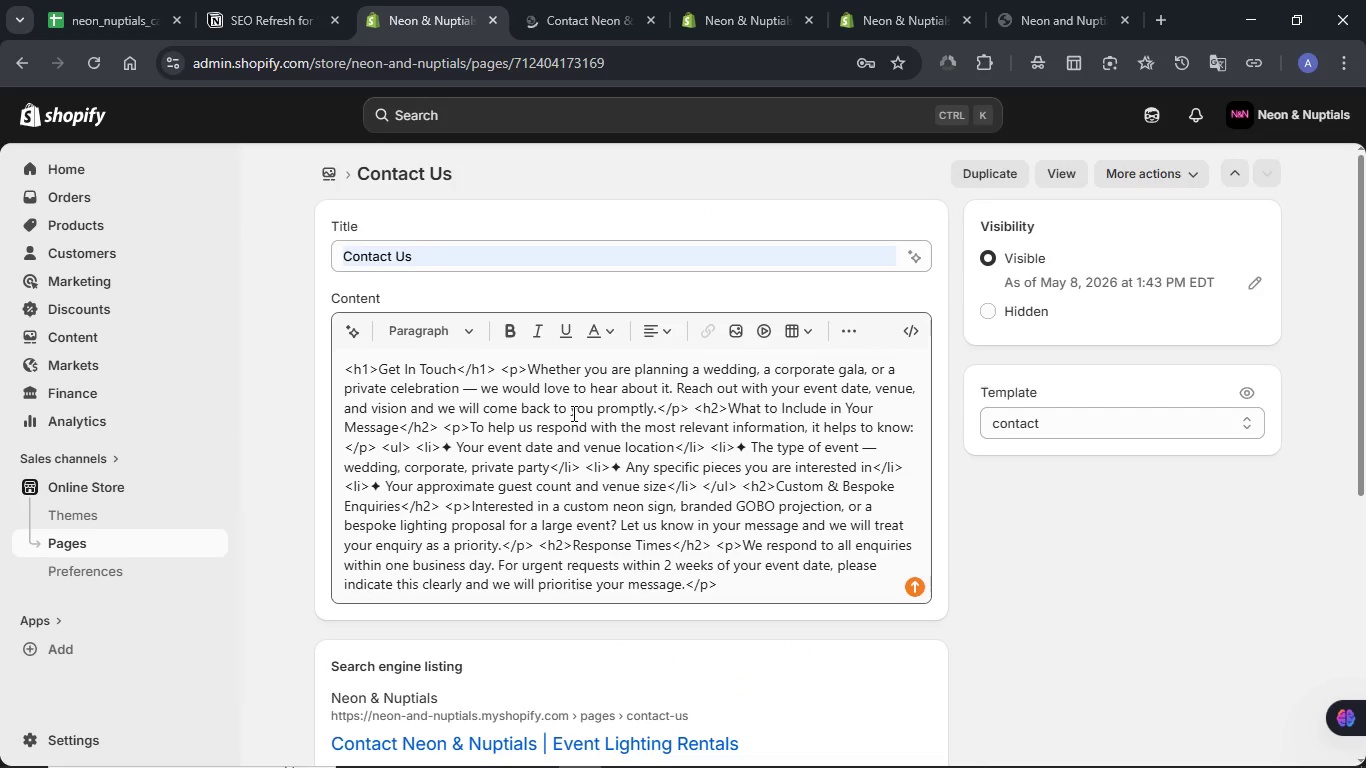 
scroll: coordinate [572, 413], scroll_direction: down, amount: 1.0
 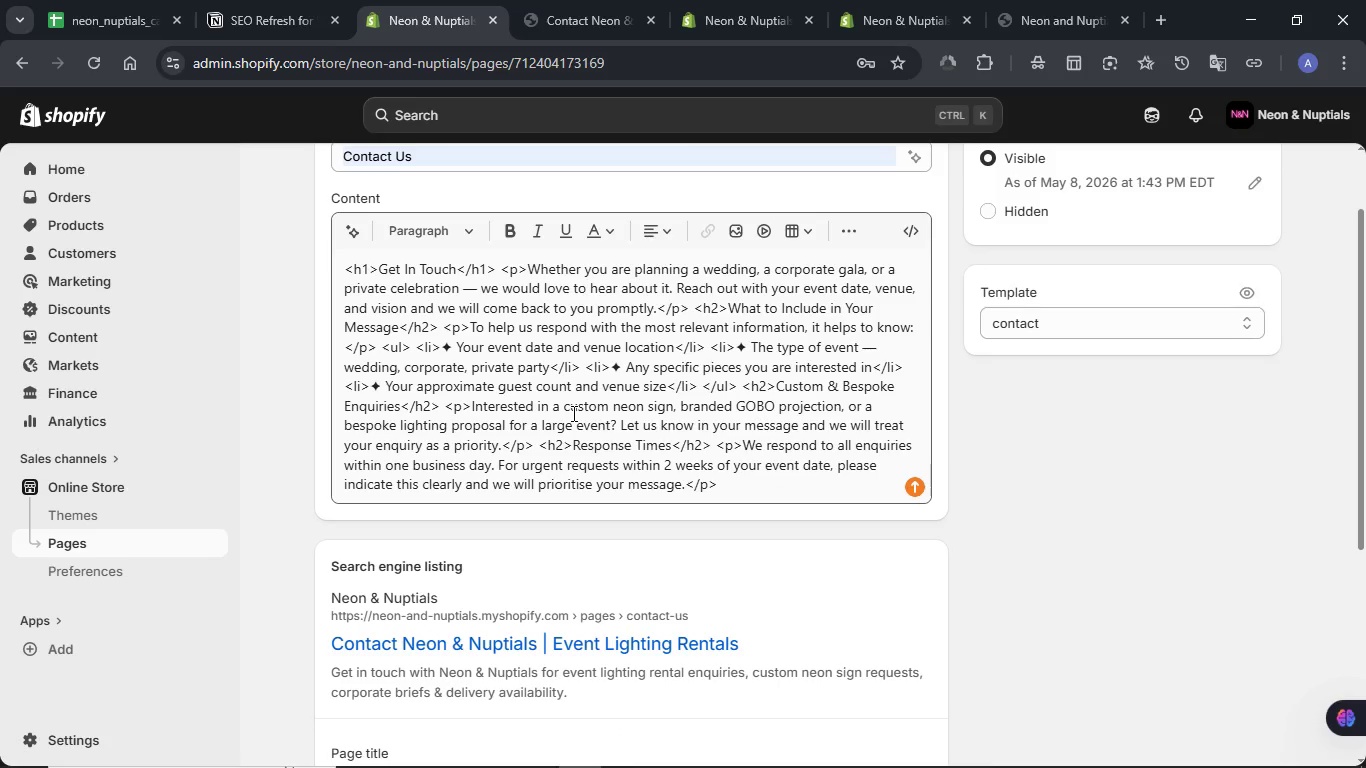 
scroll: coordinate [572, 413], scroll_direction: up, amount: 1.0
 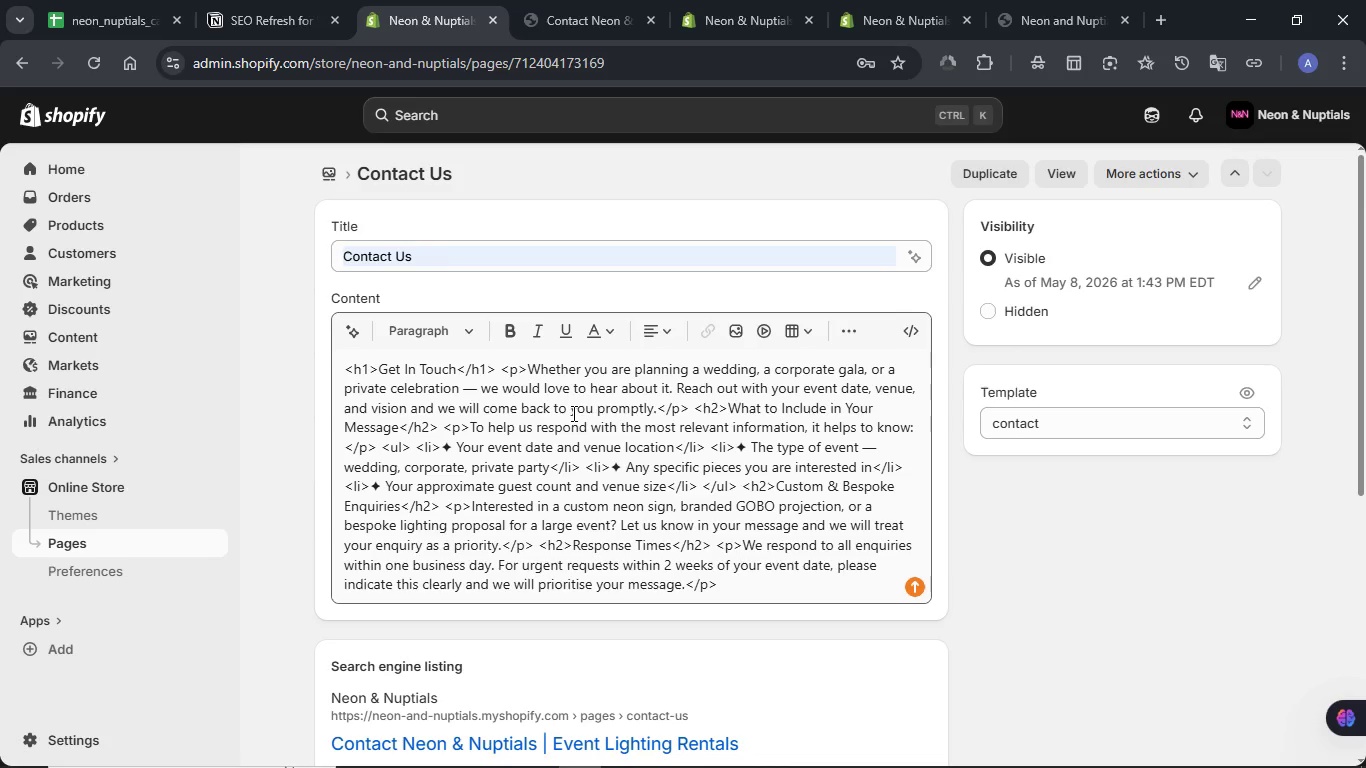 
wait(6.42)
 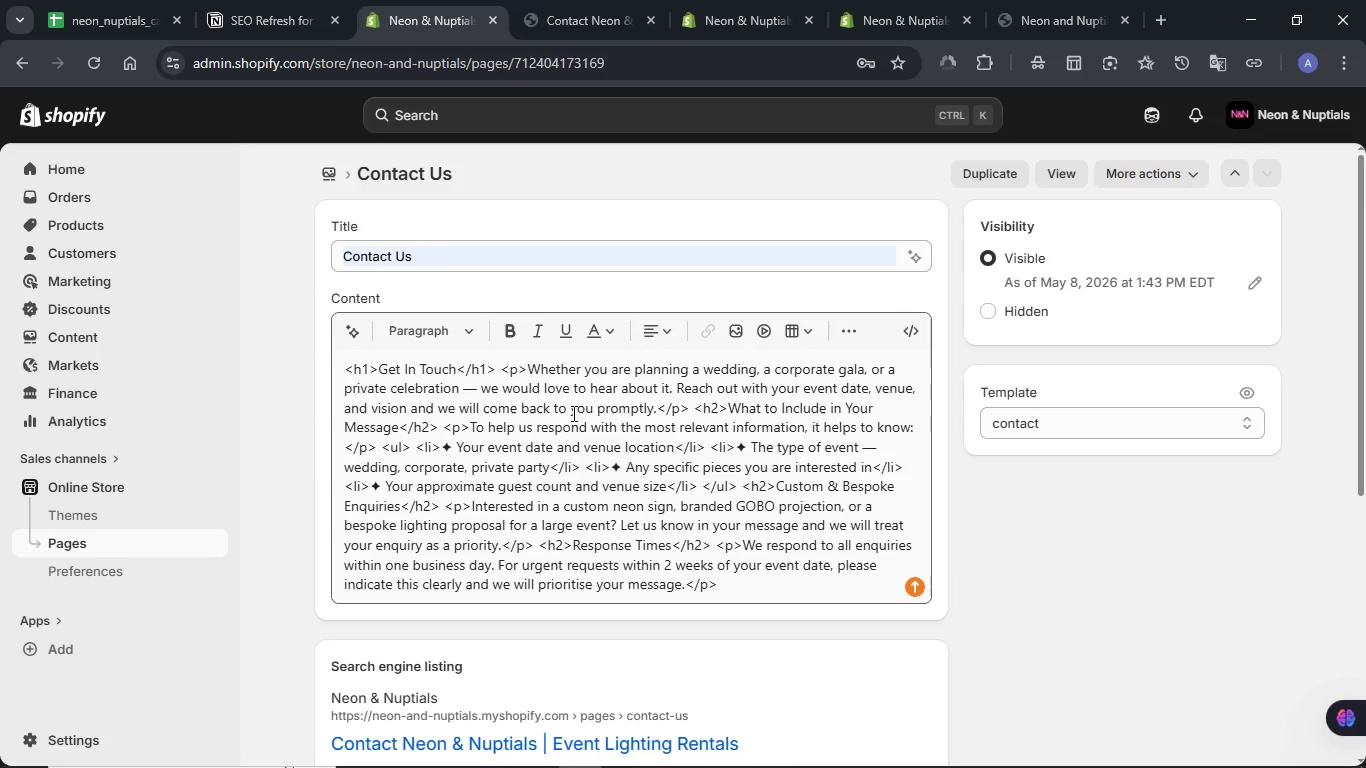 
left_click_drag(start_coordinate=[343, 372], to_coordinate=[424, 422])
 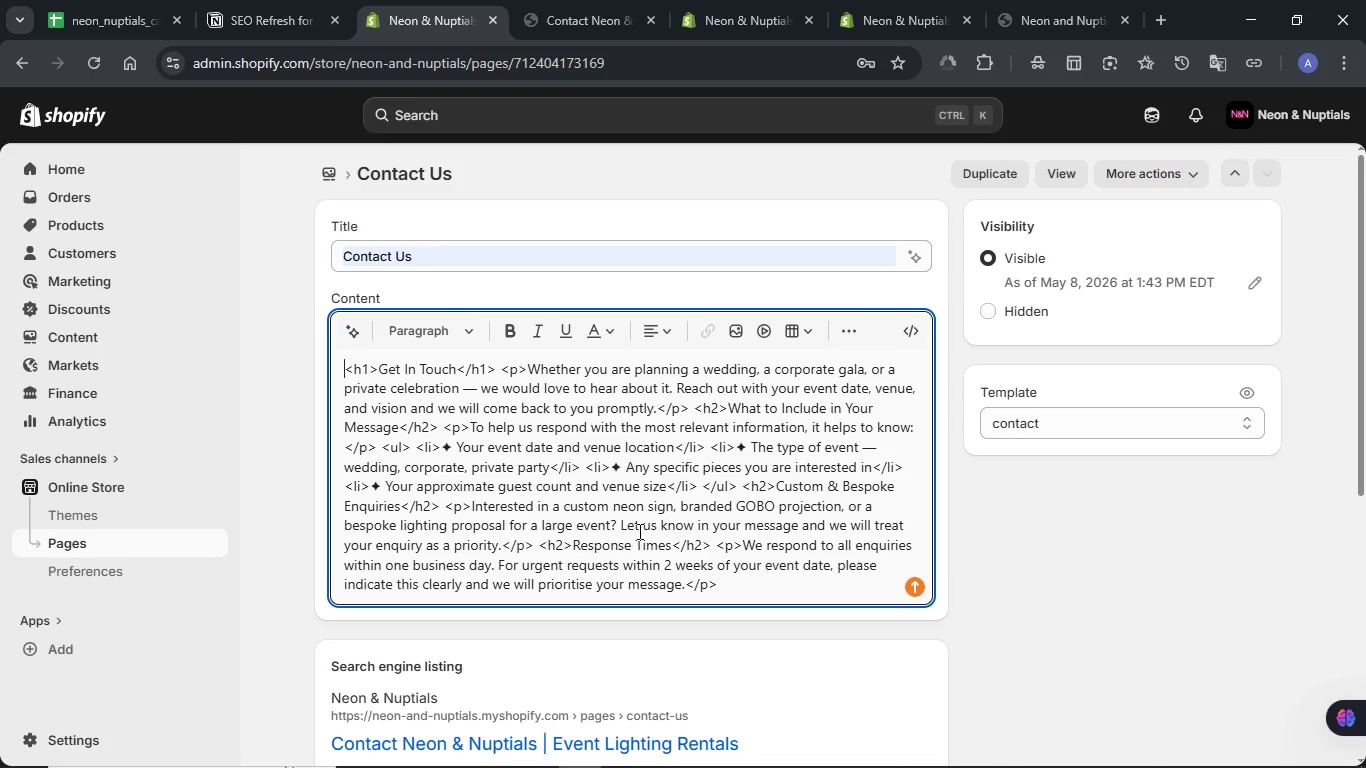 
left_click([633, 520])
 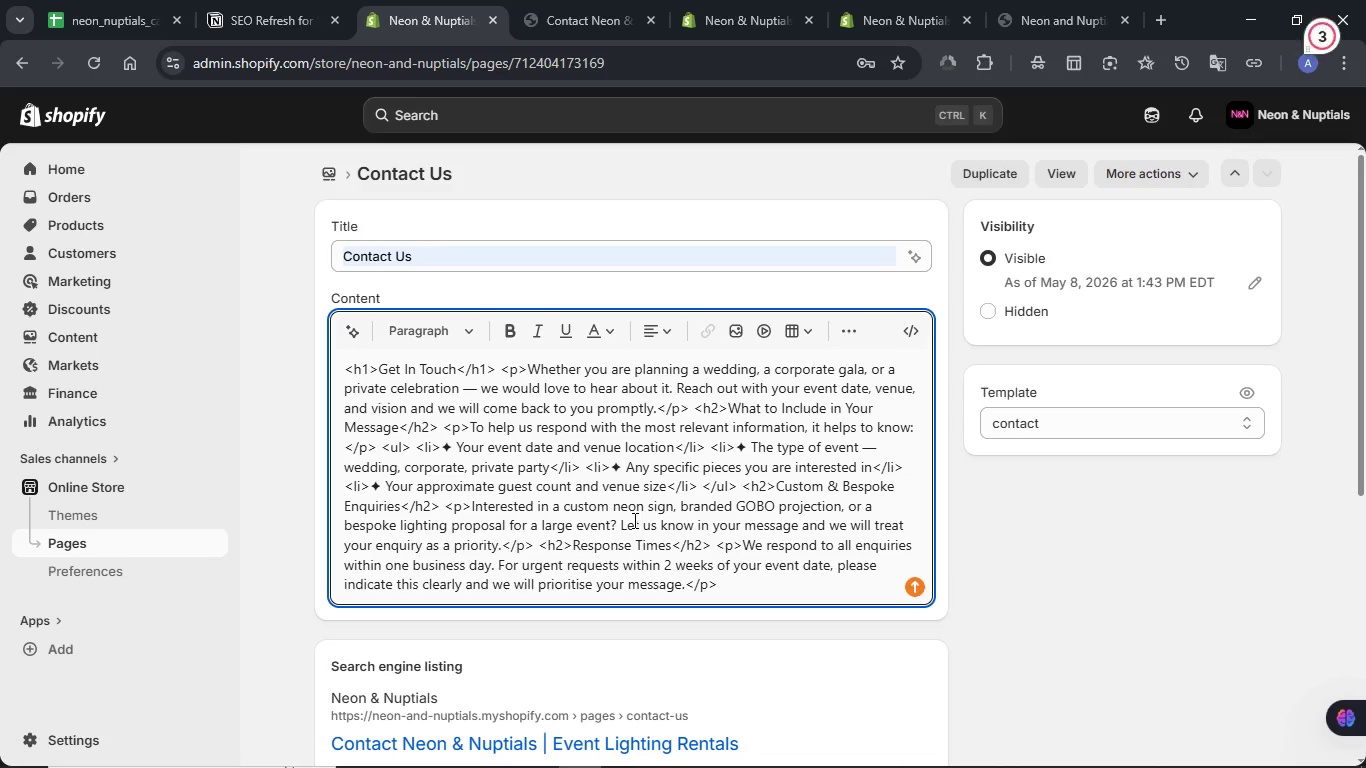 
key(Control+A)
 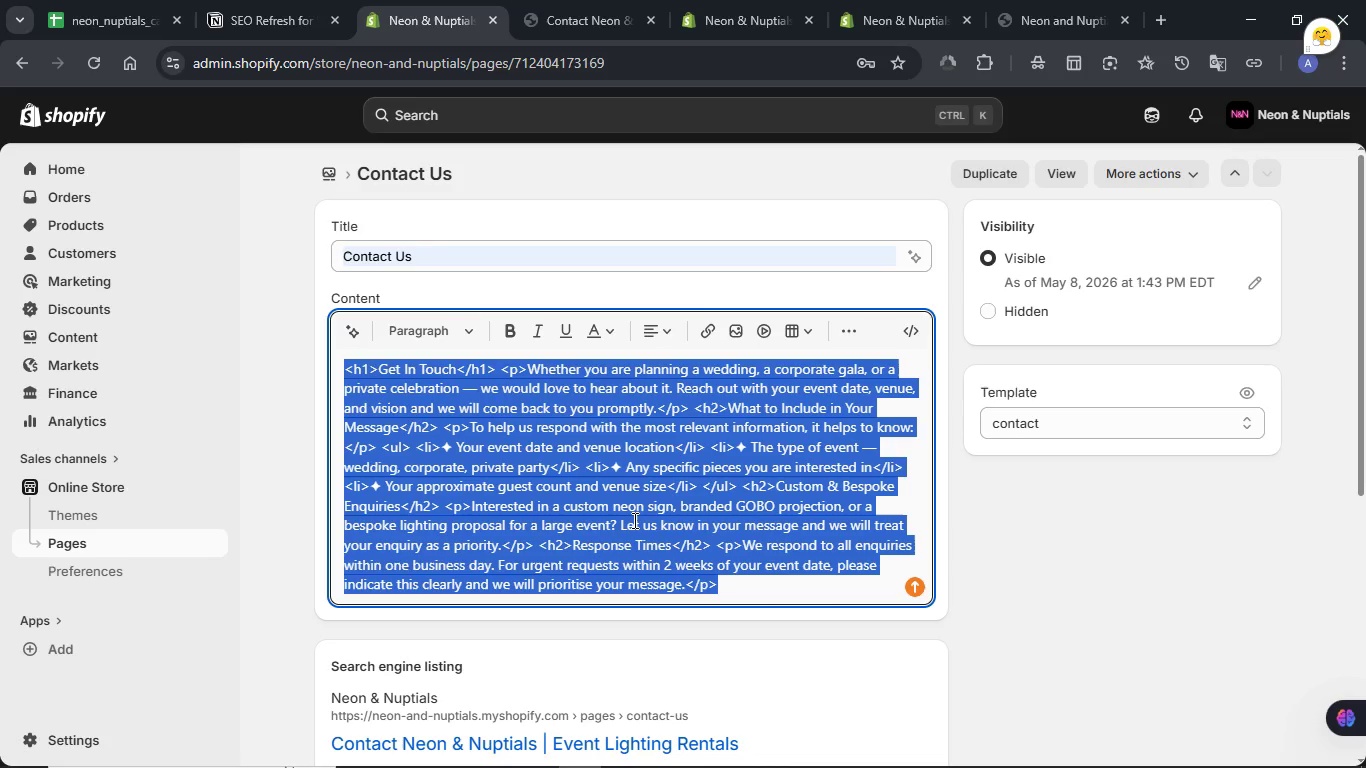 
key(Control+C)
 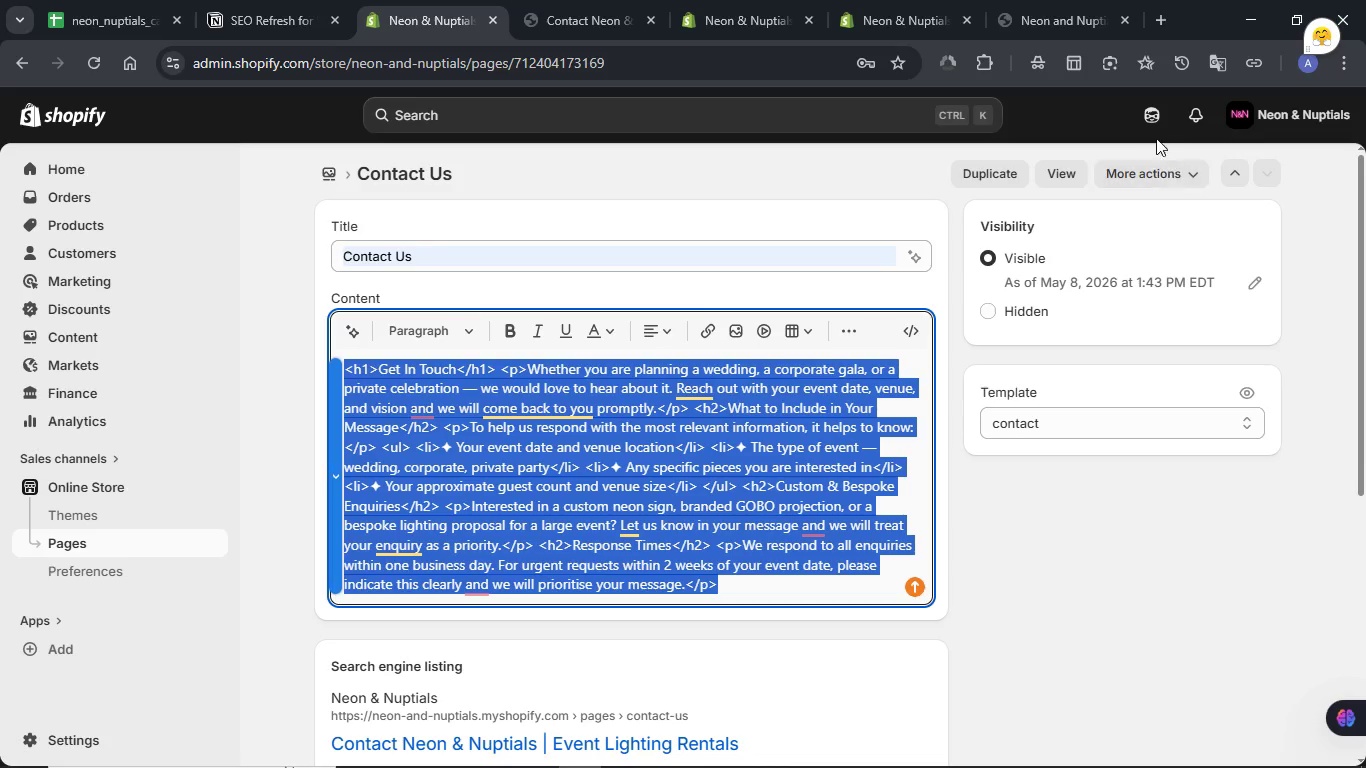 
left_click([1151, 122])
 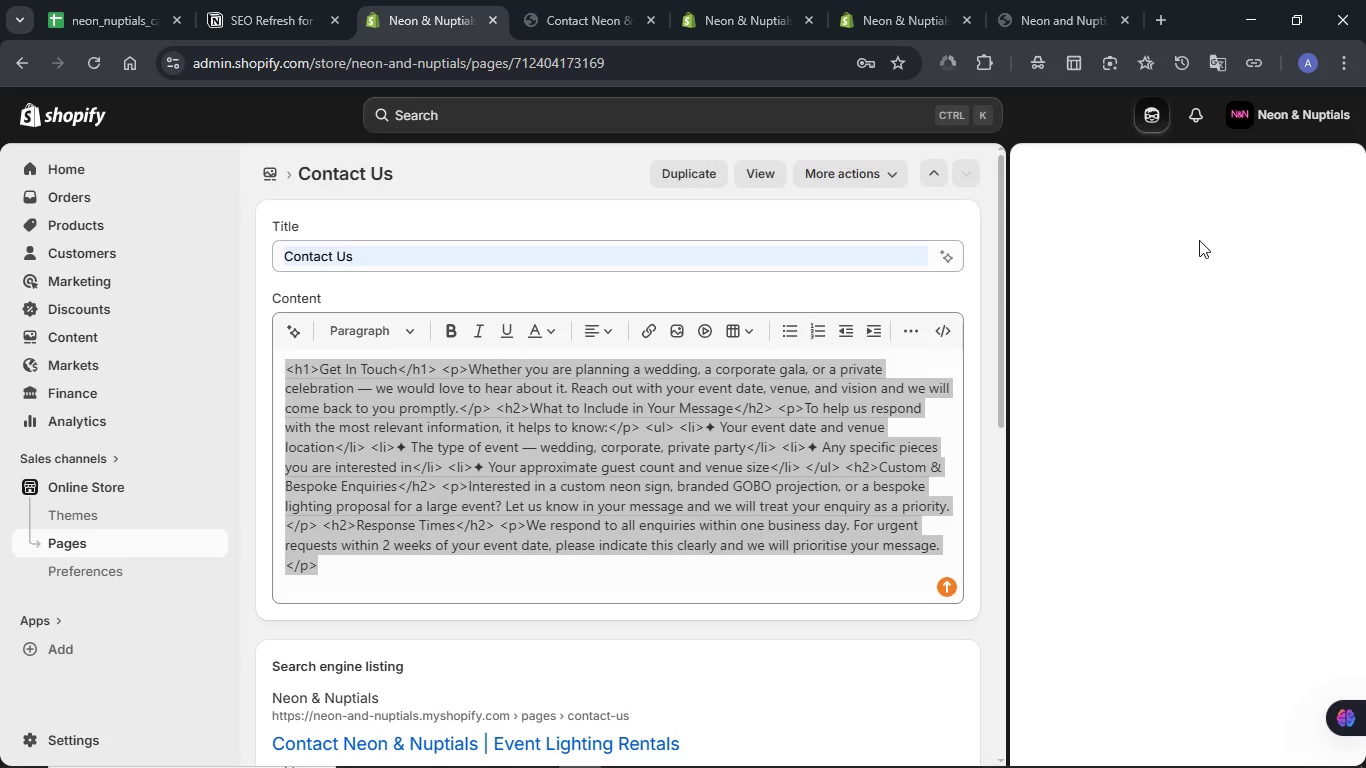 
mouse_move([1169, 561])
 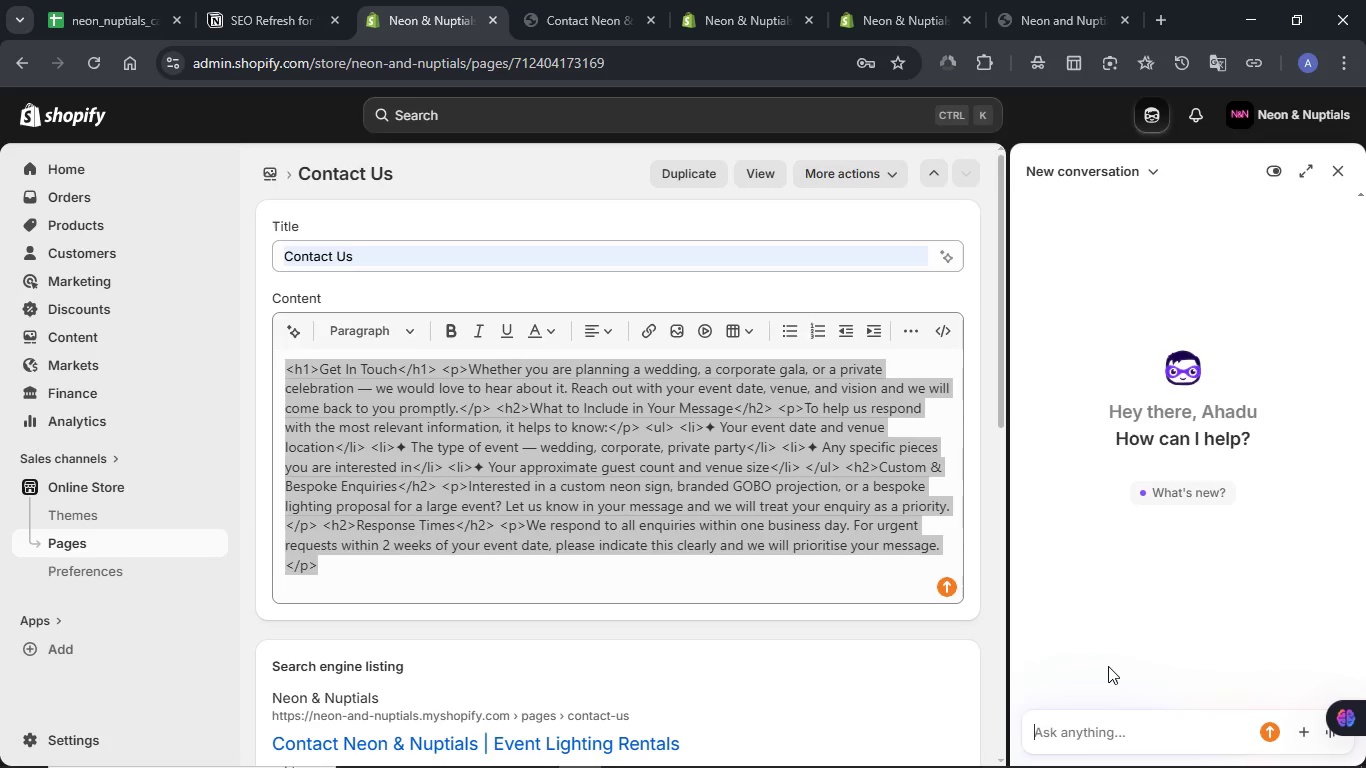 
type(Hello Side Kick)
 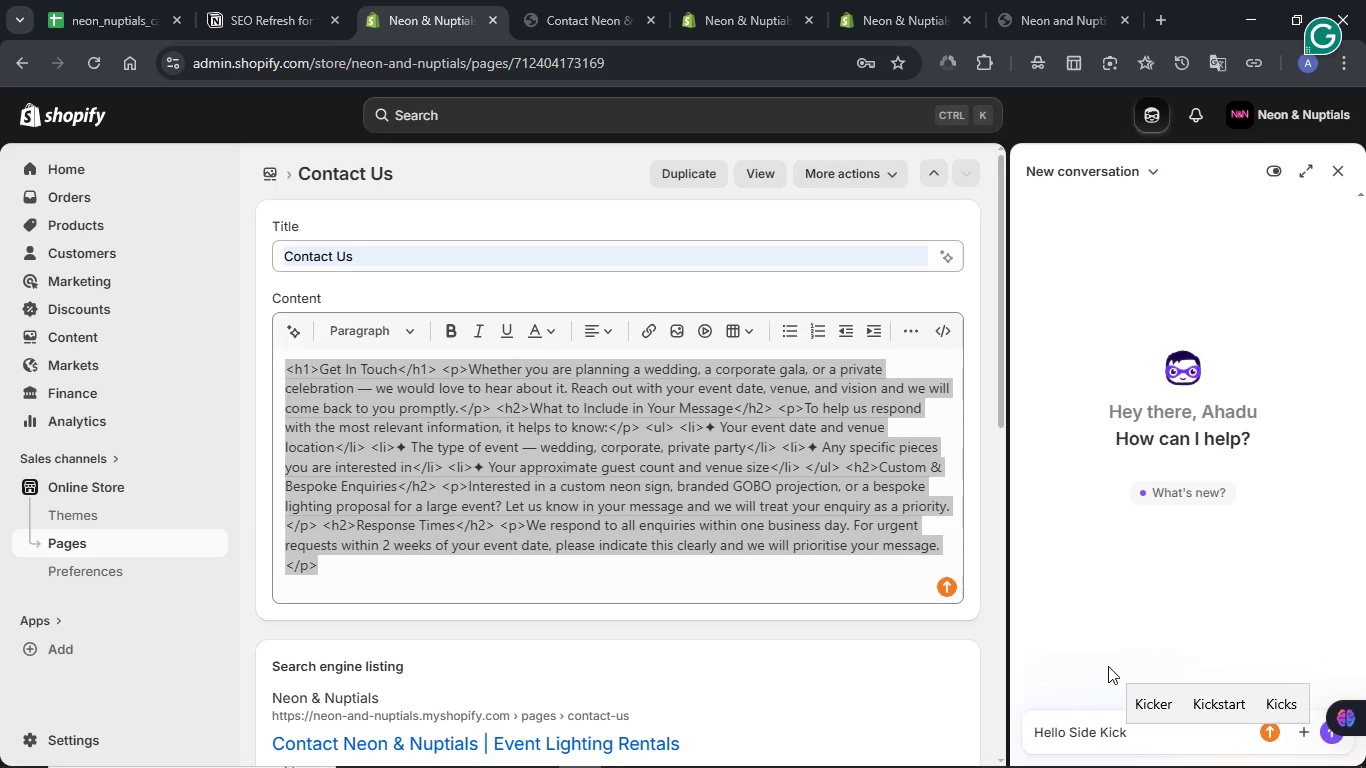 
key(Enter)
 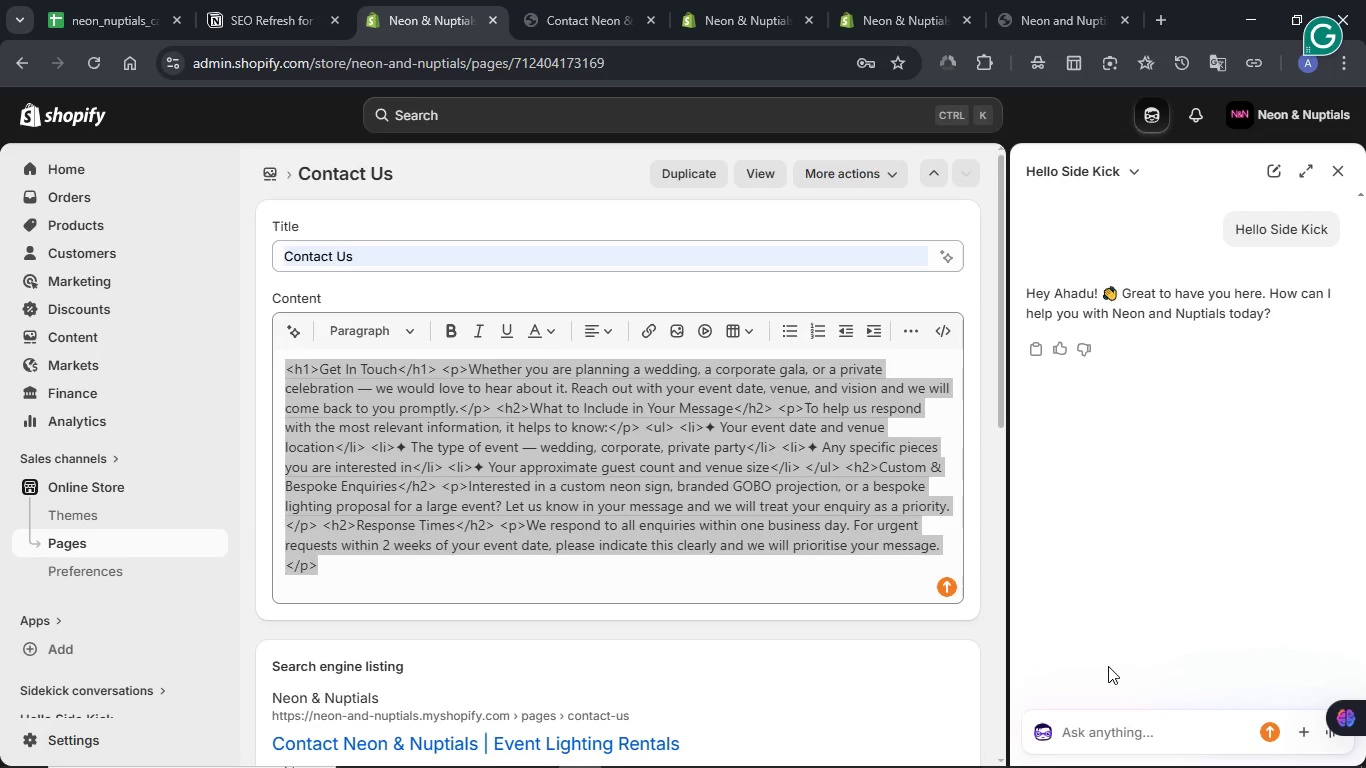 
wait(7.75)
 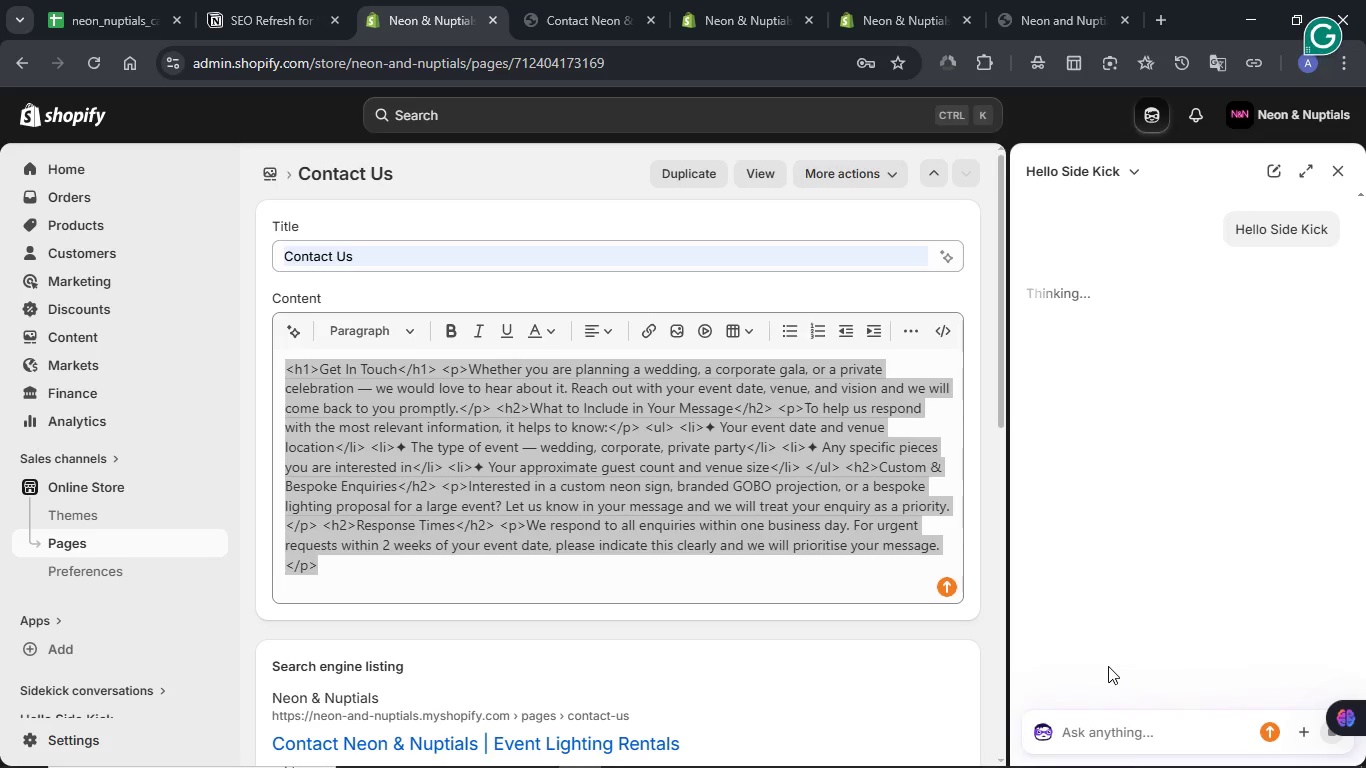 
type(Please add these content )
 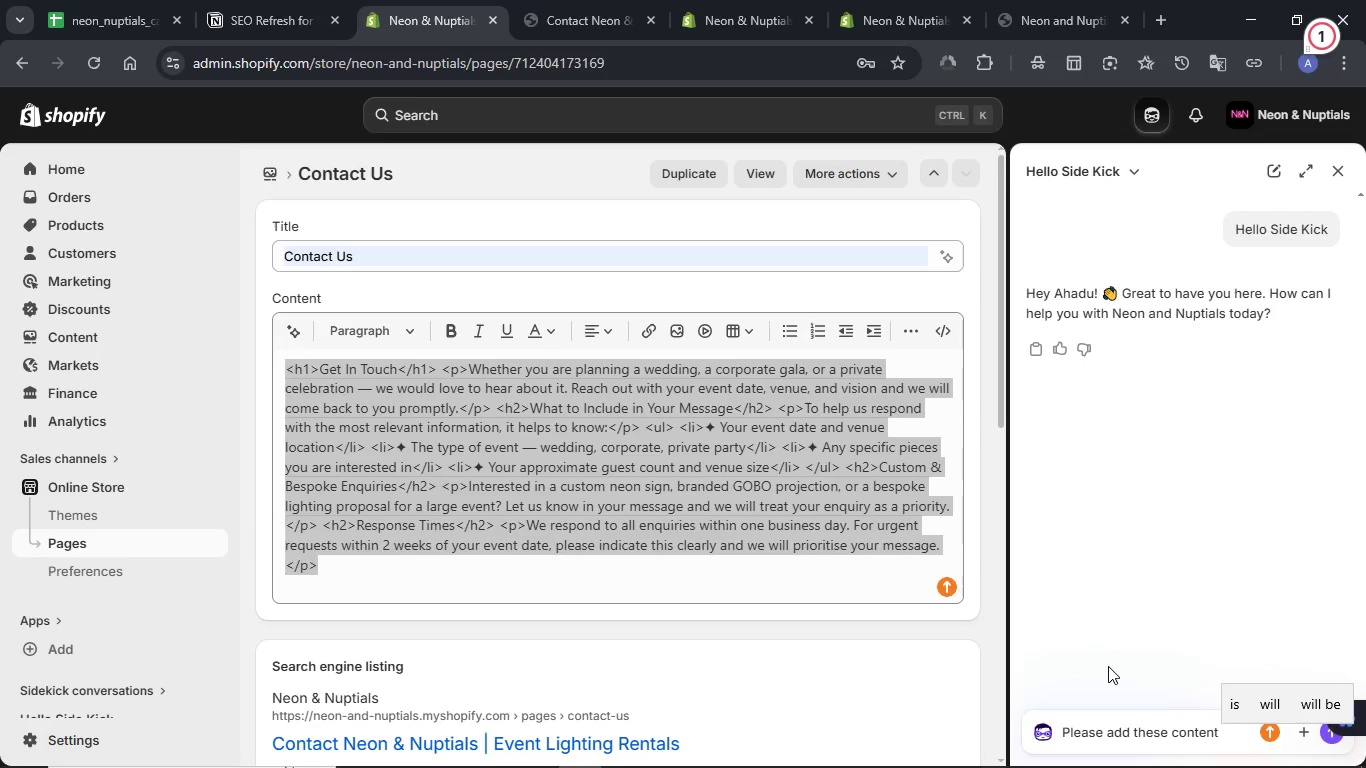 
type(as it is )
key(Backspace)
key(Backspace)
key(Backspace)
key(Backspace)
key(Backspace)
key(Backspace)
key(Backspace)
key(Backspace)
key(Backspace)
type(in a way that reflects the HTML to the content but th eview should )
key(Backspace)
type(n't contain the HTML tags)
 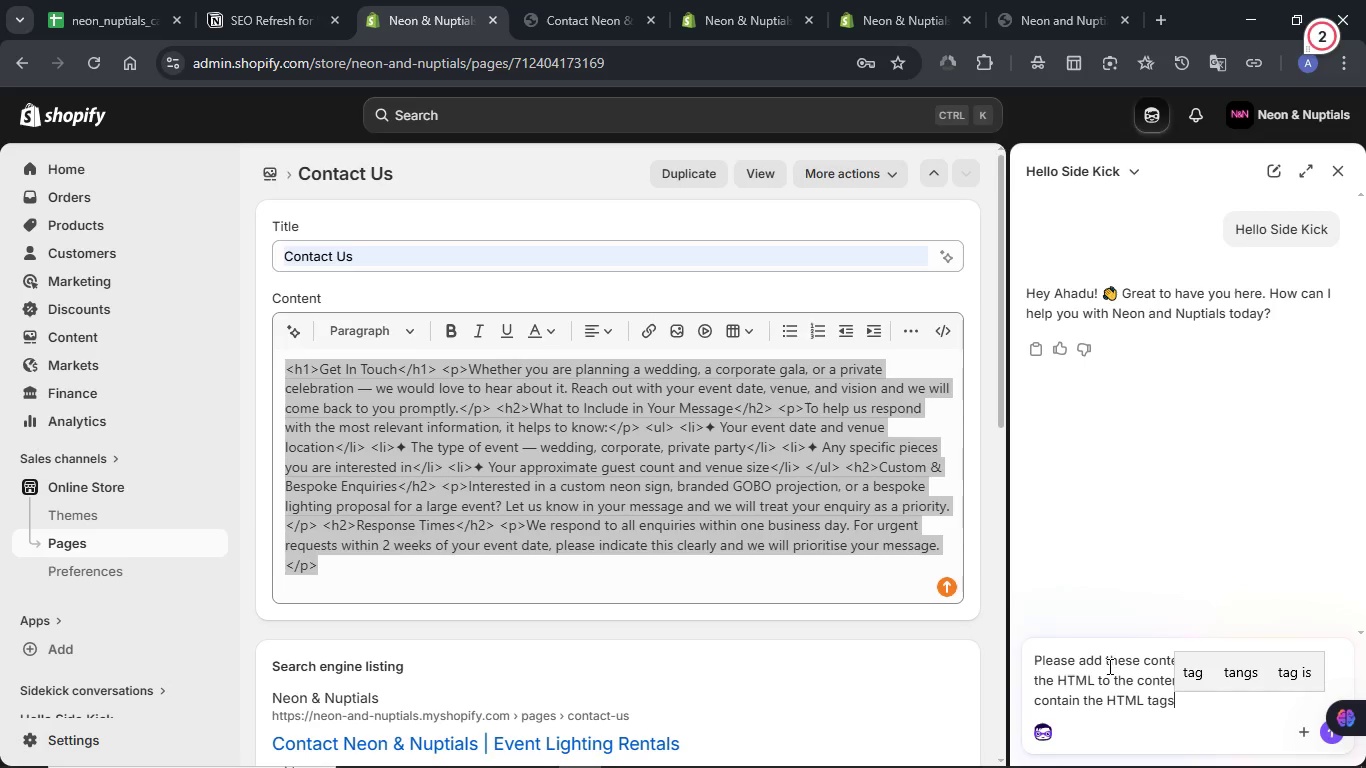 
key(Shift+Enter)
 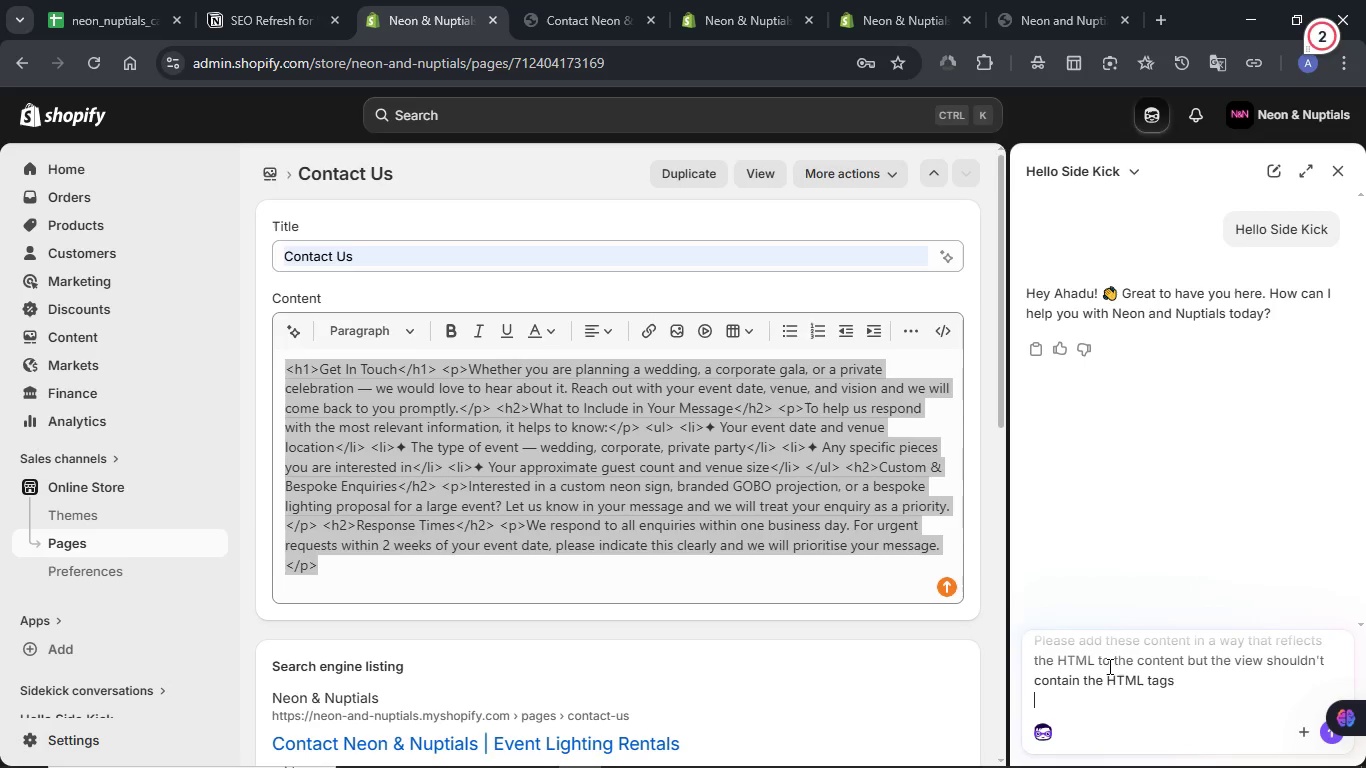 
key(Shift+Enter)
 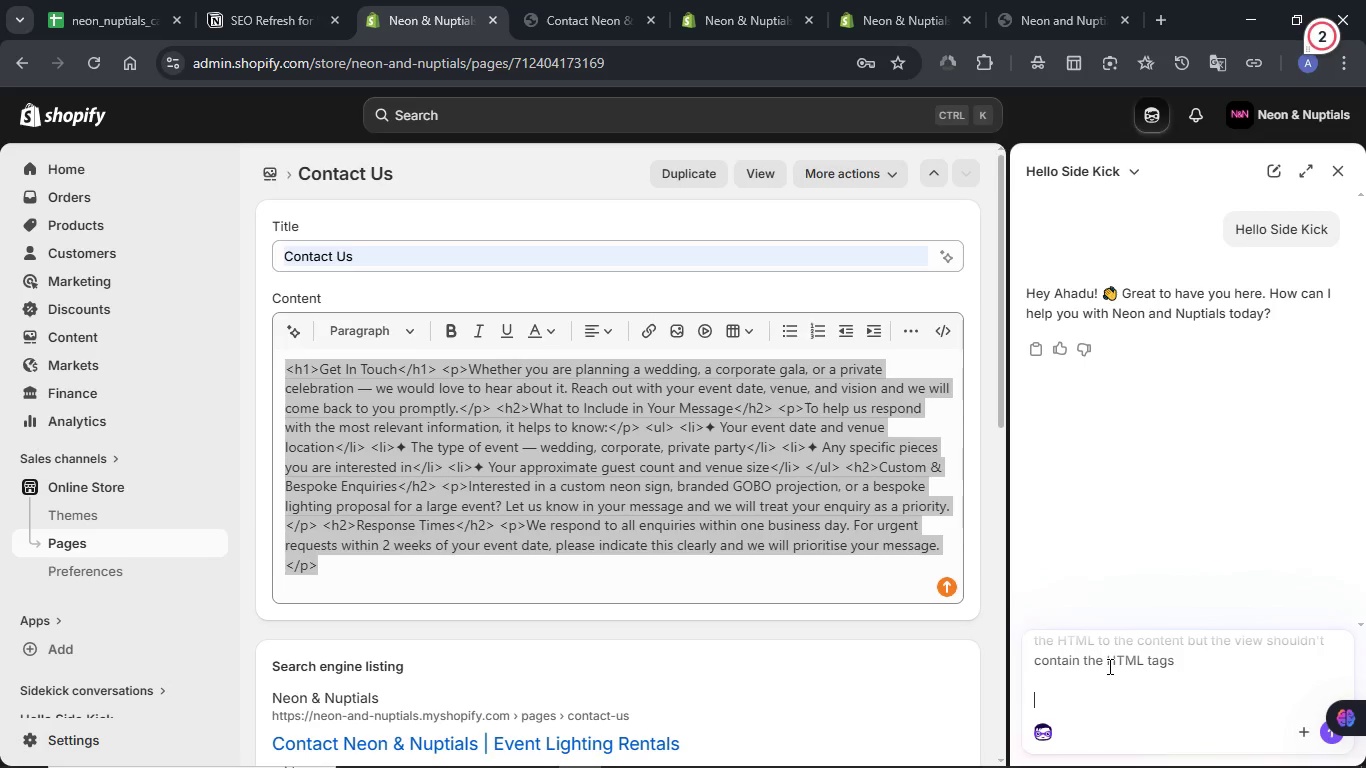 
key(Control+ControlLeft)
 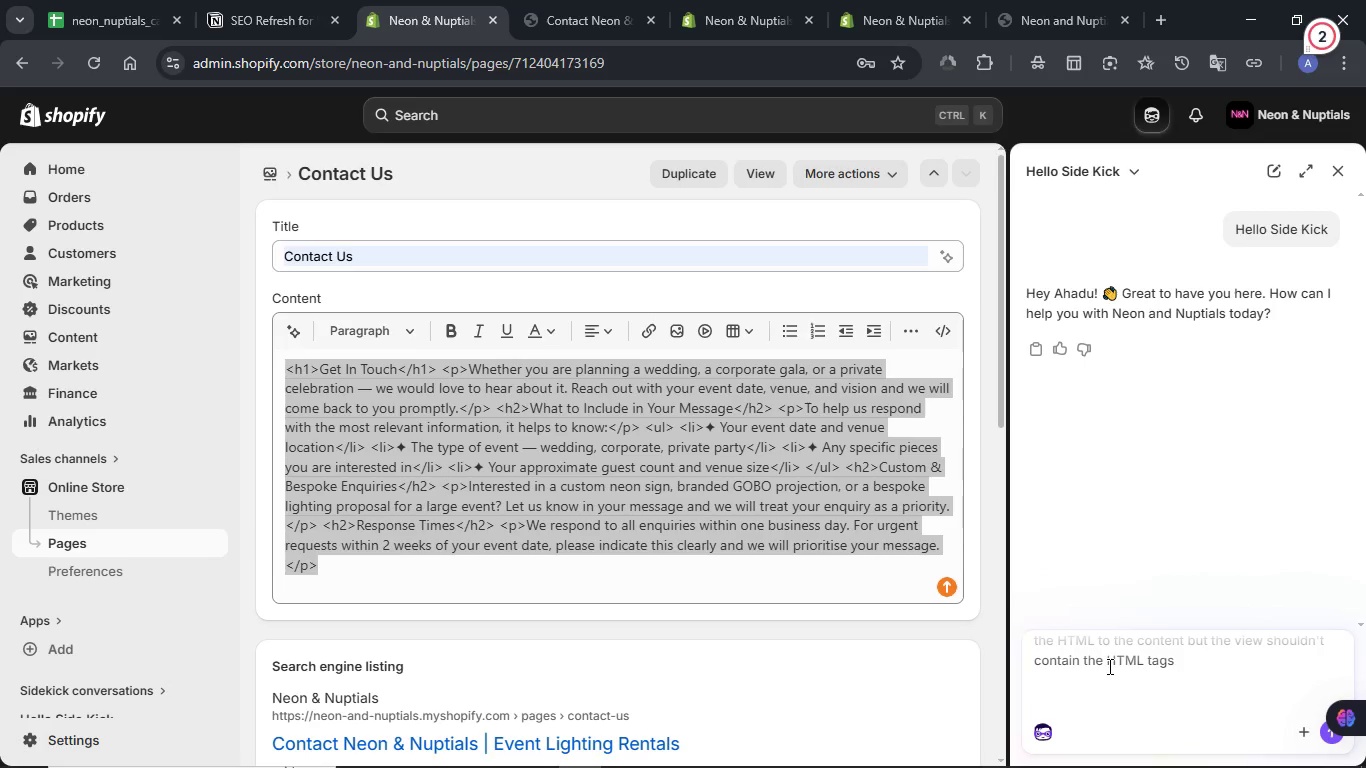 
key(Control+V)
 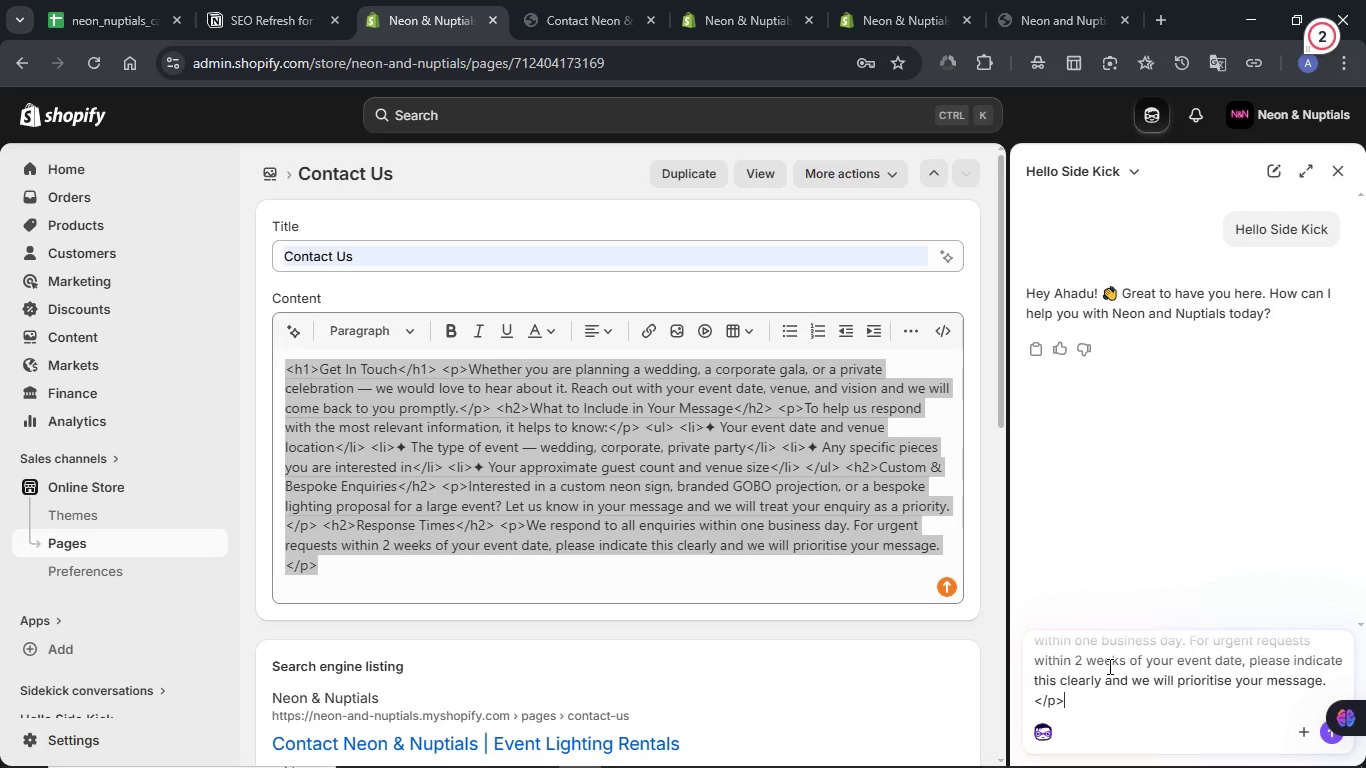 
key(NumpadEnter)
 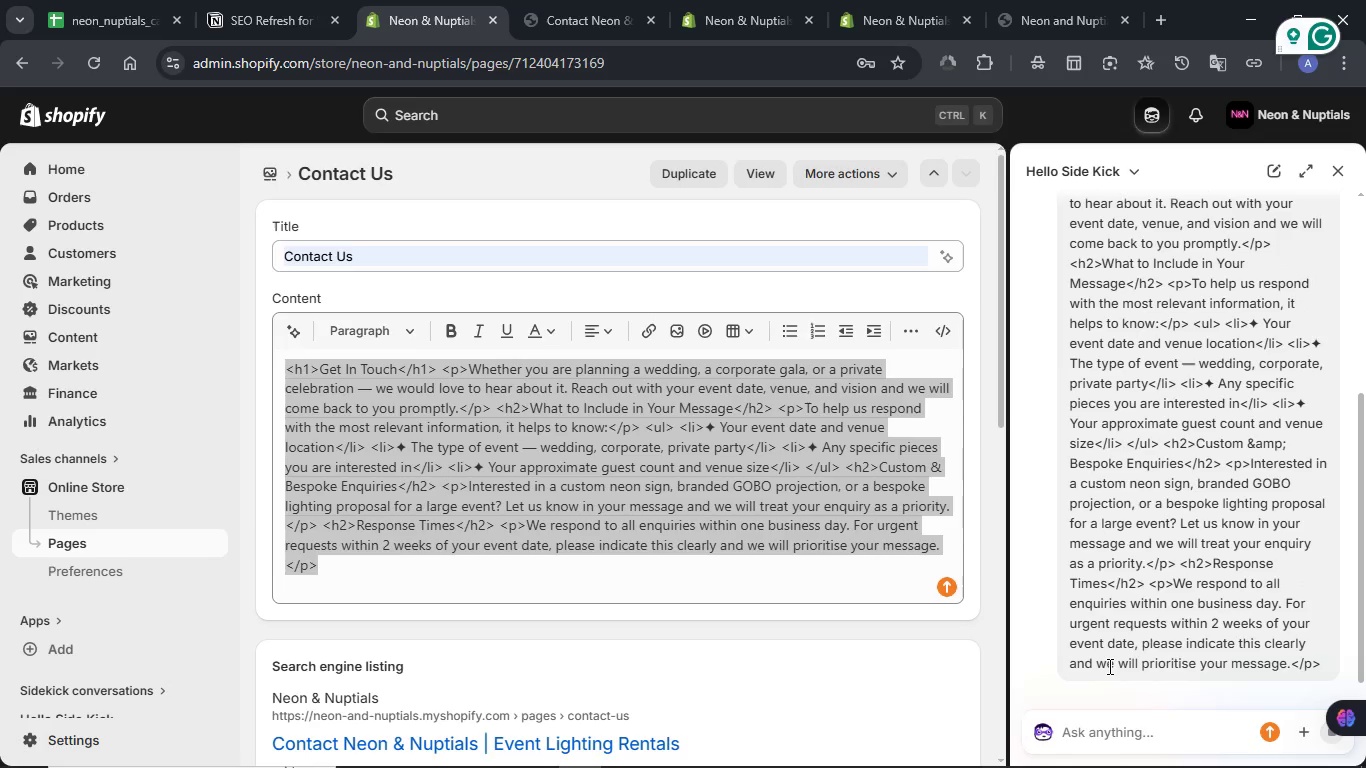 
wait(14.8)
 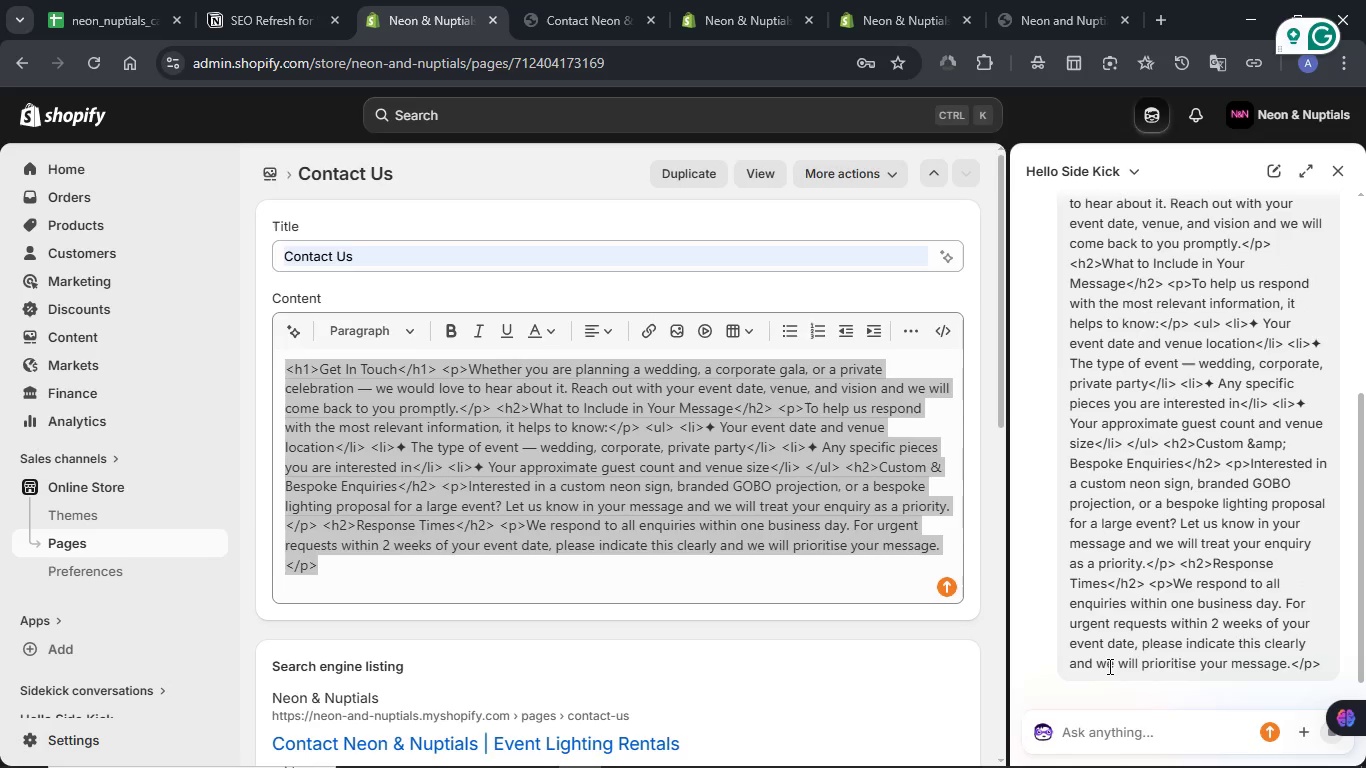 
left_click([1187, 679])
 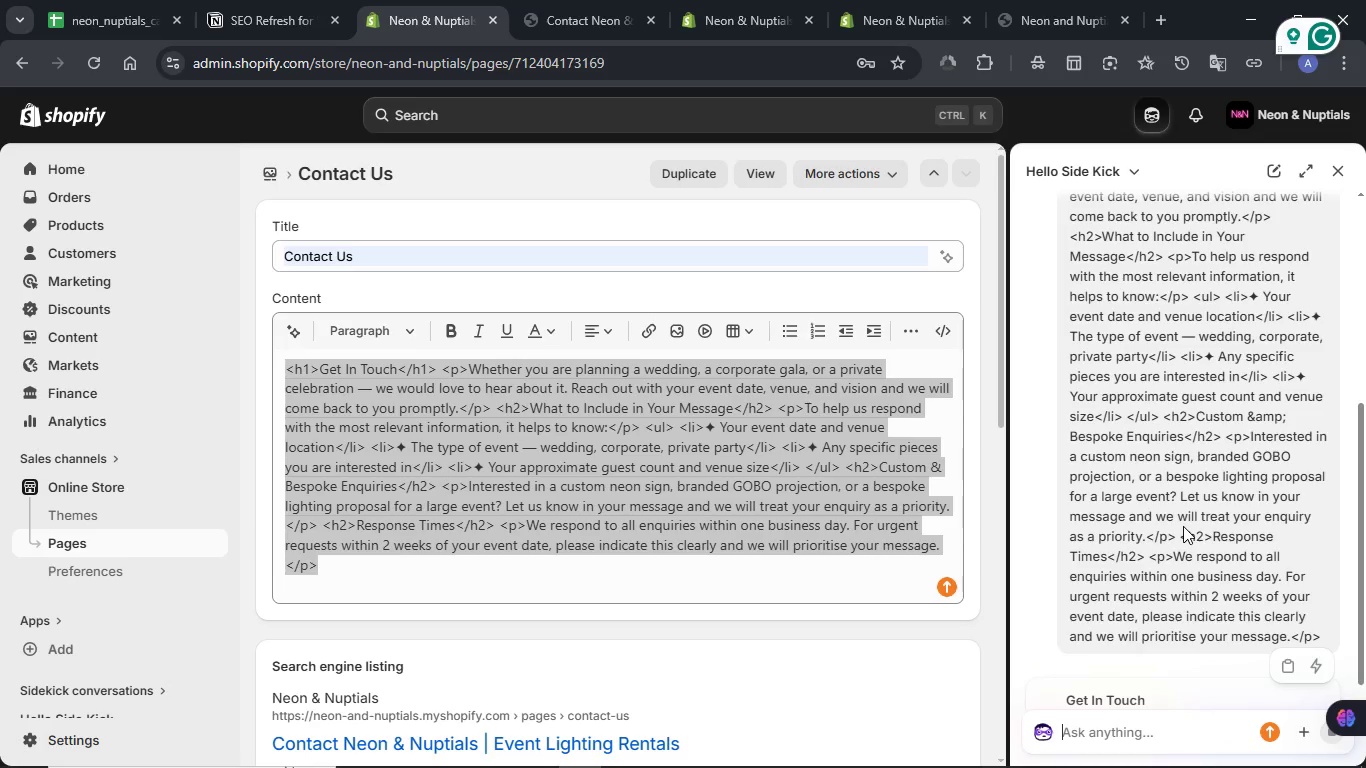 
scroll: coordinate [808, 520], scroll_direction: down, amount: 4.0
 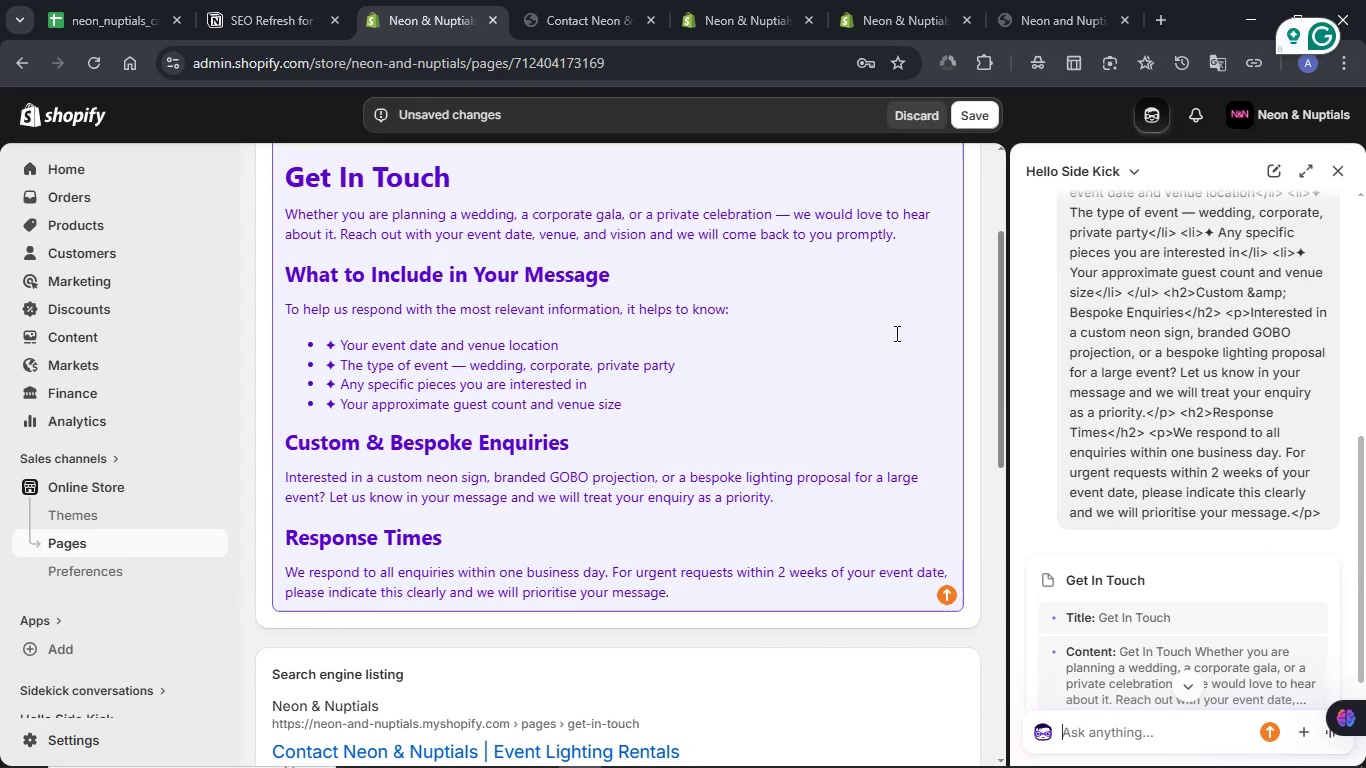 
left_click([967, 119])
 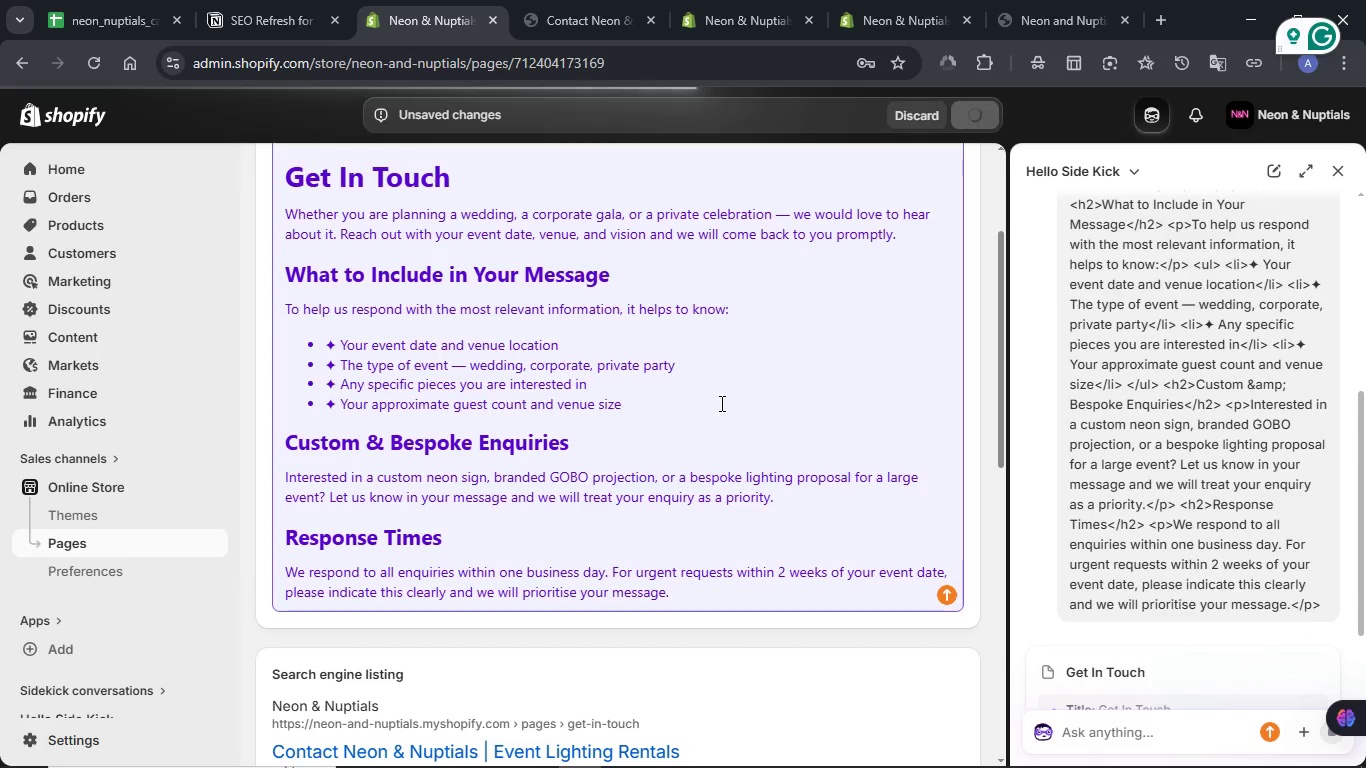 
wait(7.19)
 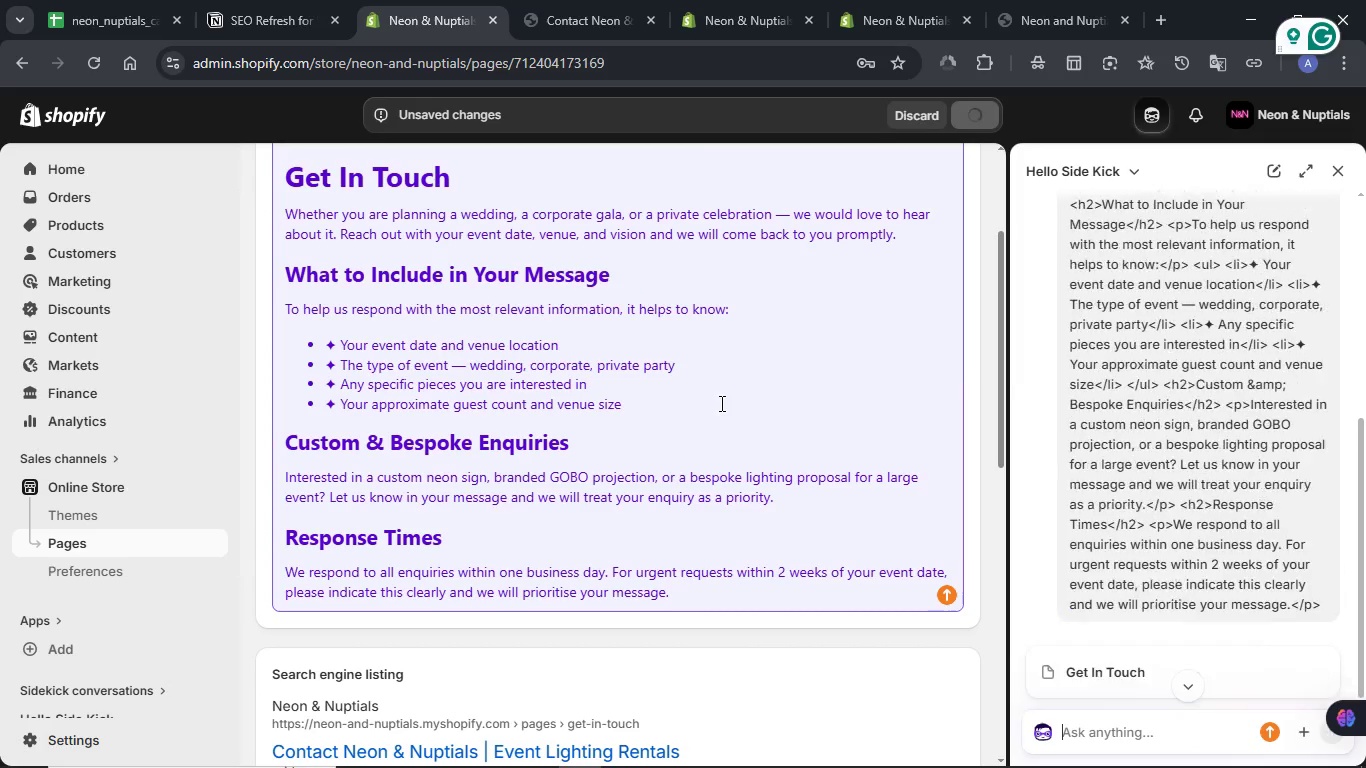 
left_click([555, 5])
 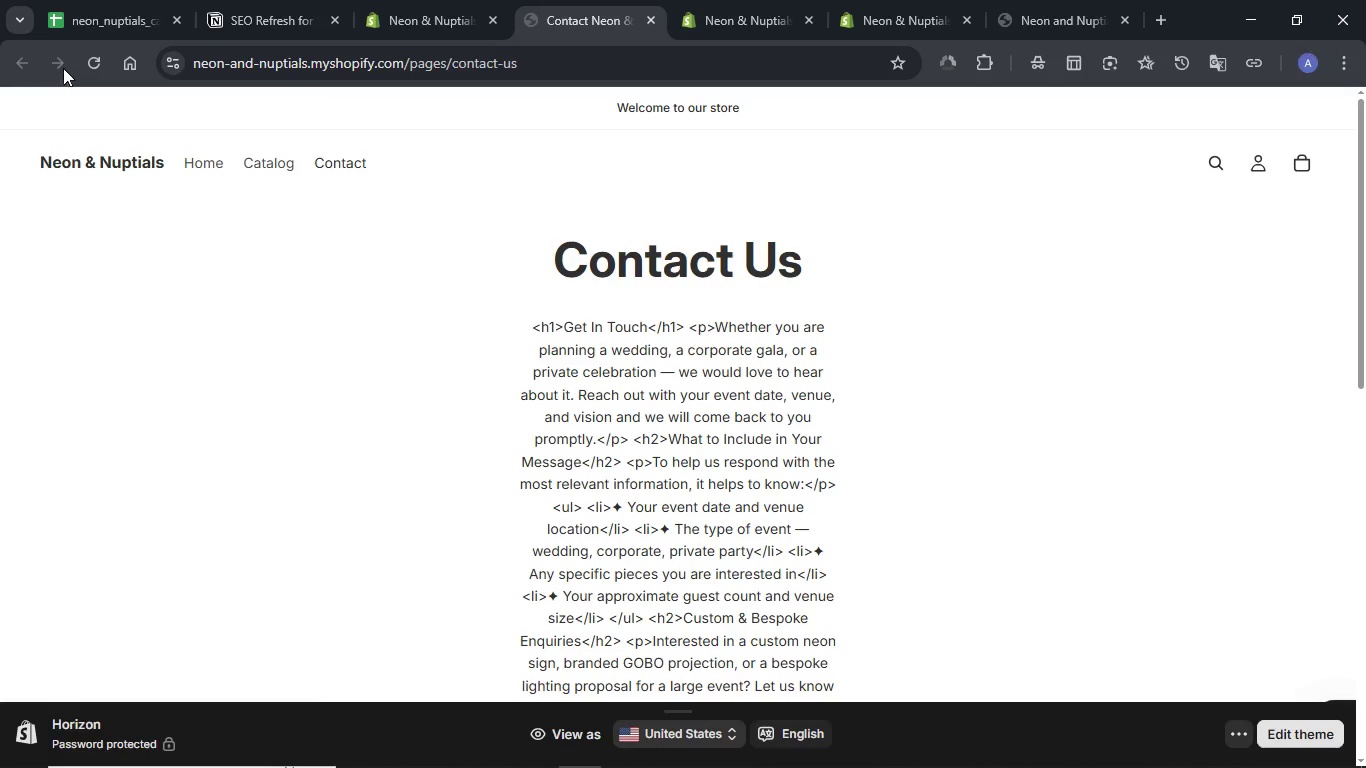 
left_click([91, 63])
 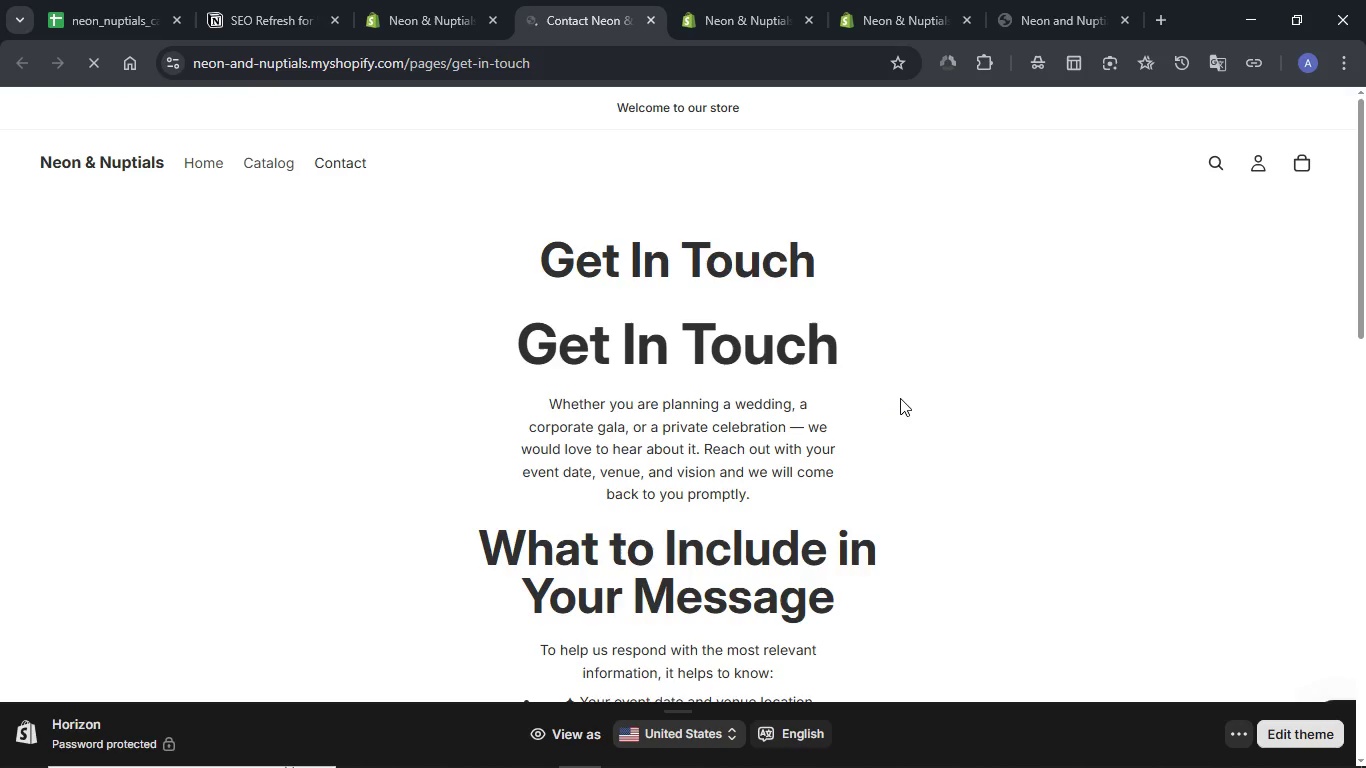 
wait(17.06)
 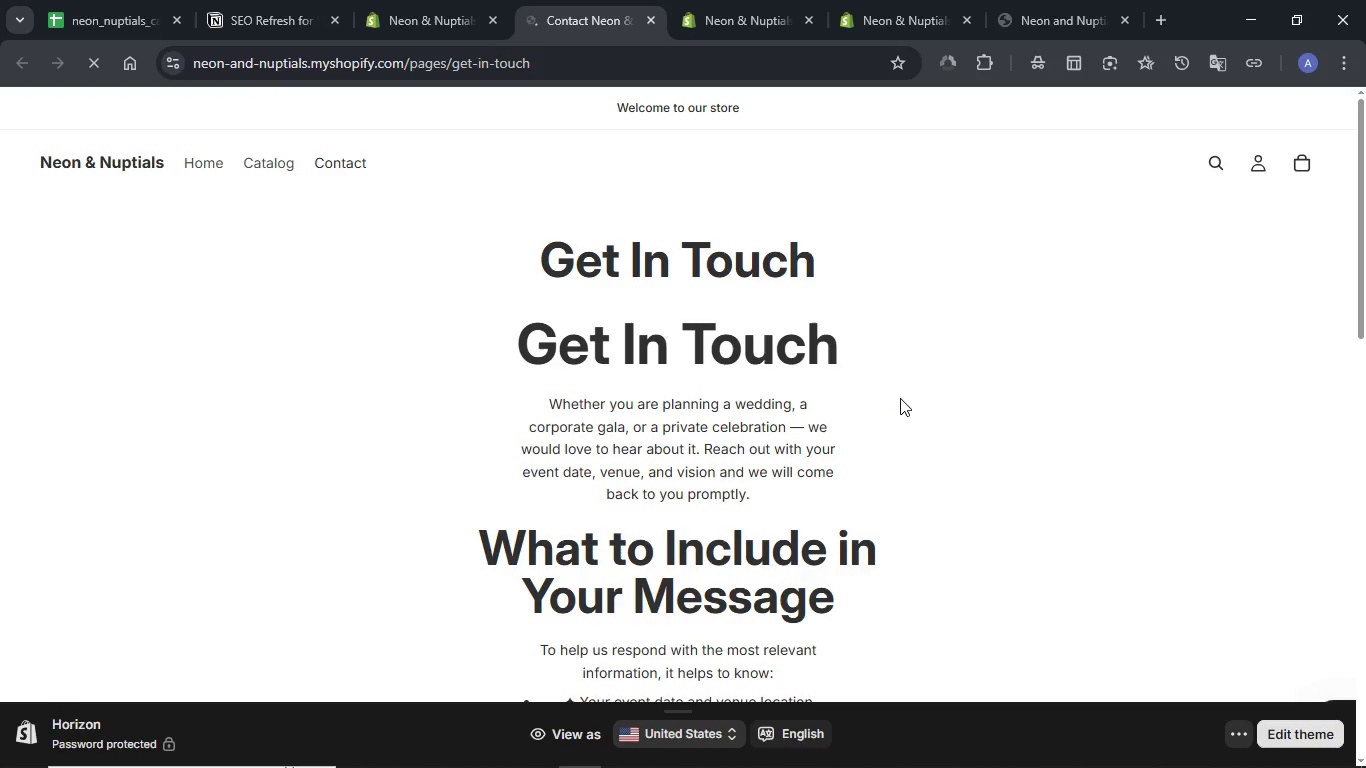 
scroll: coordinate [900, 398], scroll_direction: down, amount: 10.0
 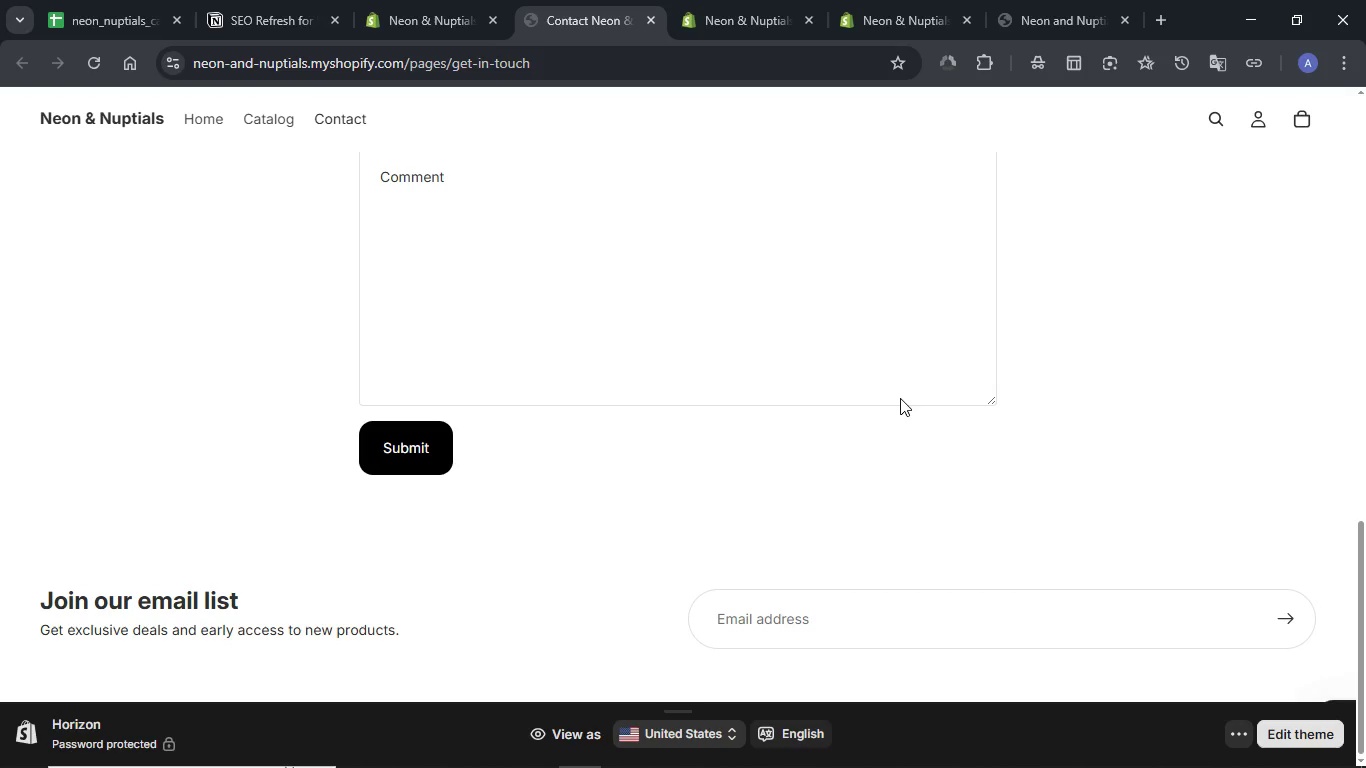 
scroll: coordinate [900, 398], scroll_direction: up, amount: 21.0
 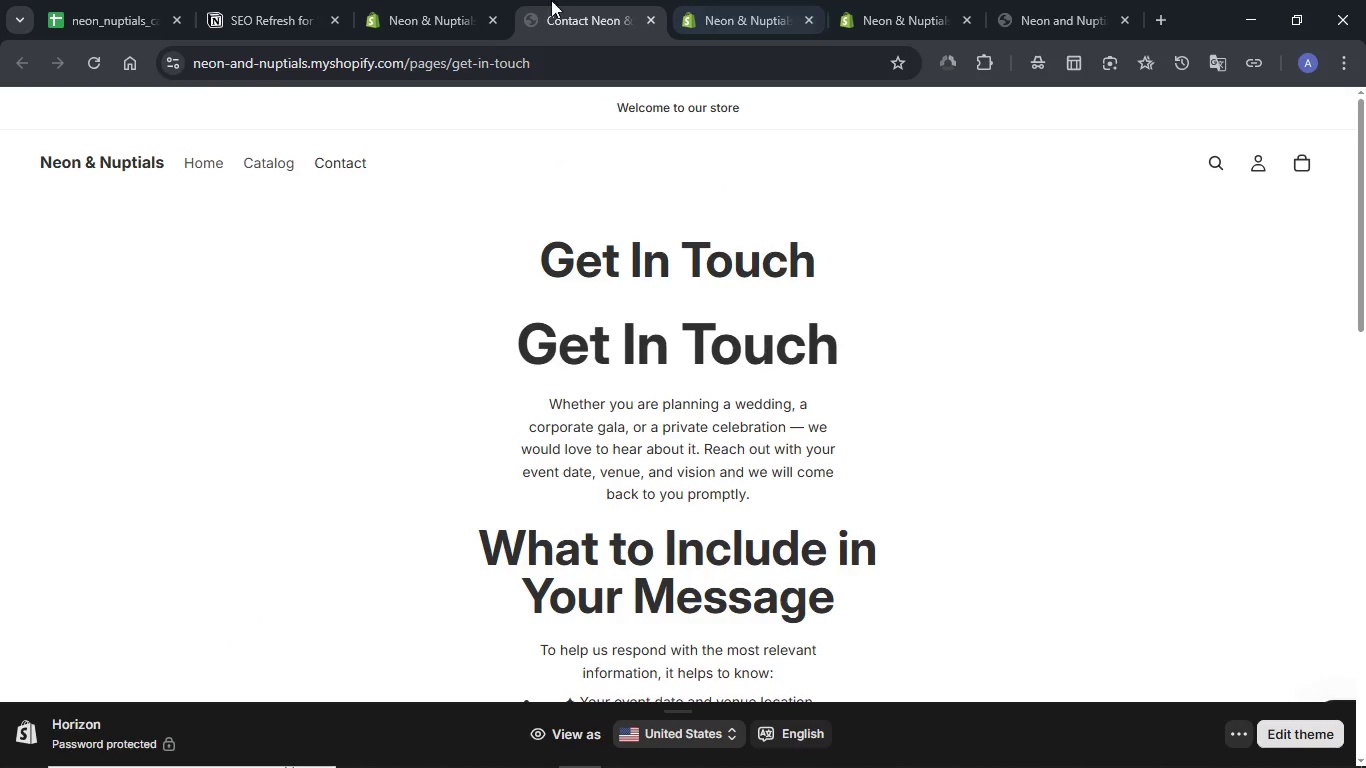 
left_click([426, 1])
 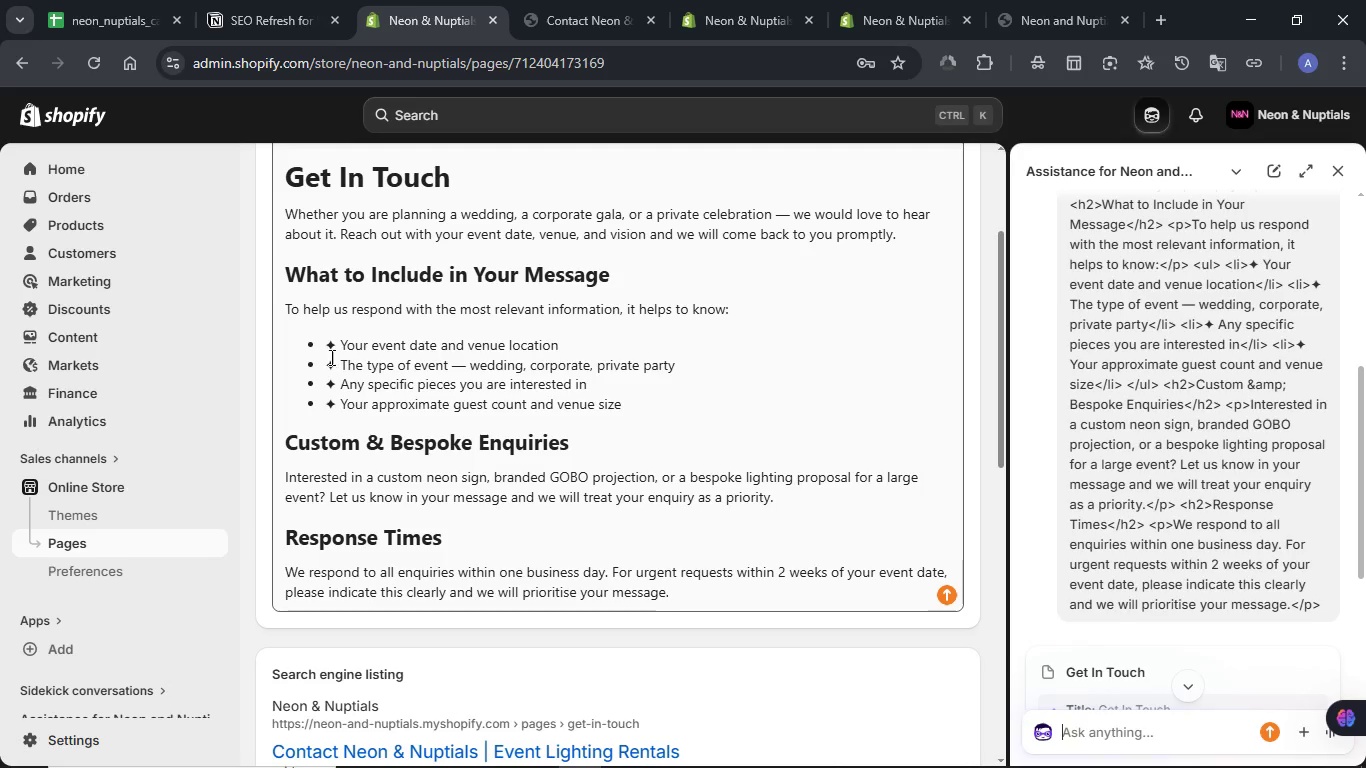 
left_click_drag(start_coordinate=[321, 348], to_coordinate=[303, 347])
 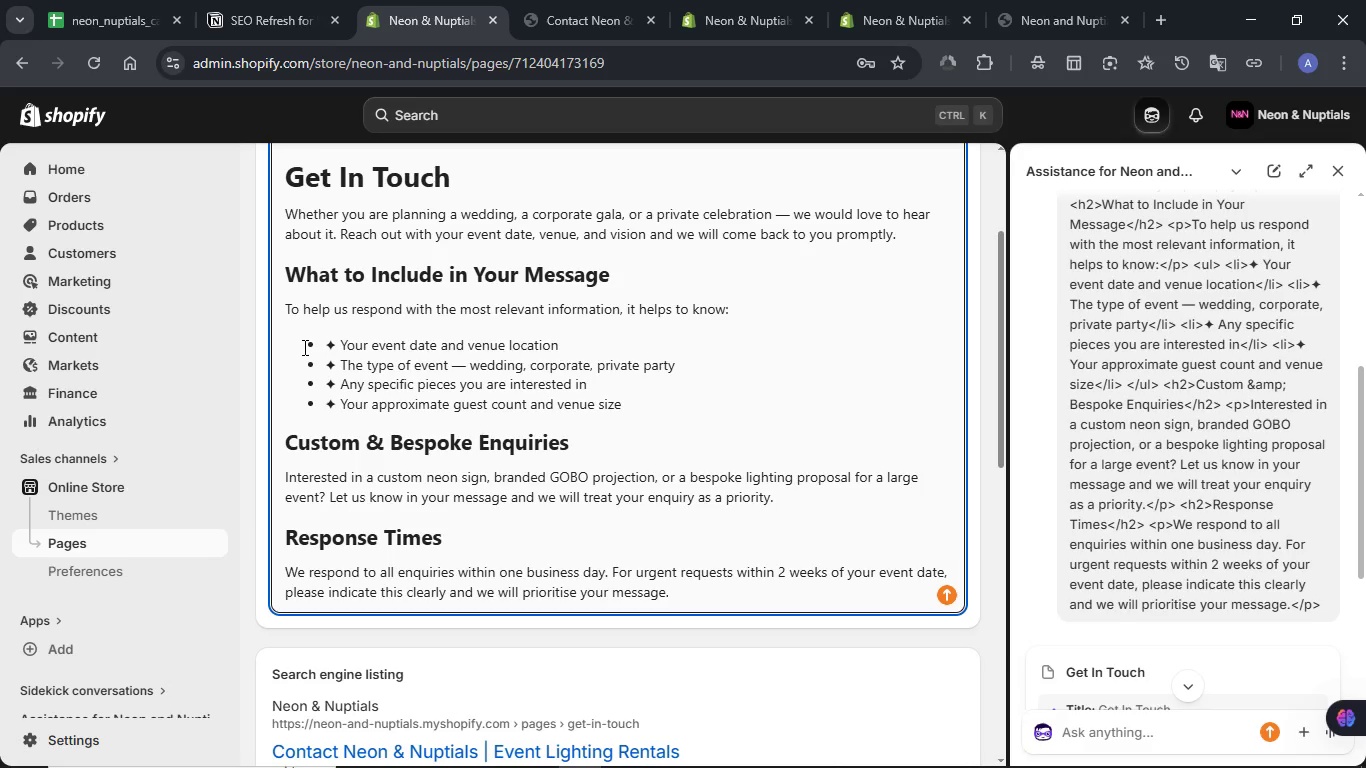 
key(Backspace)
 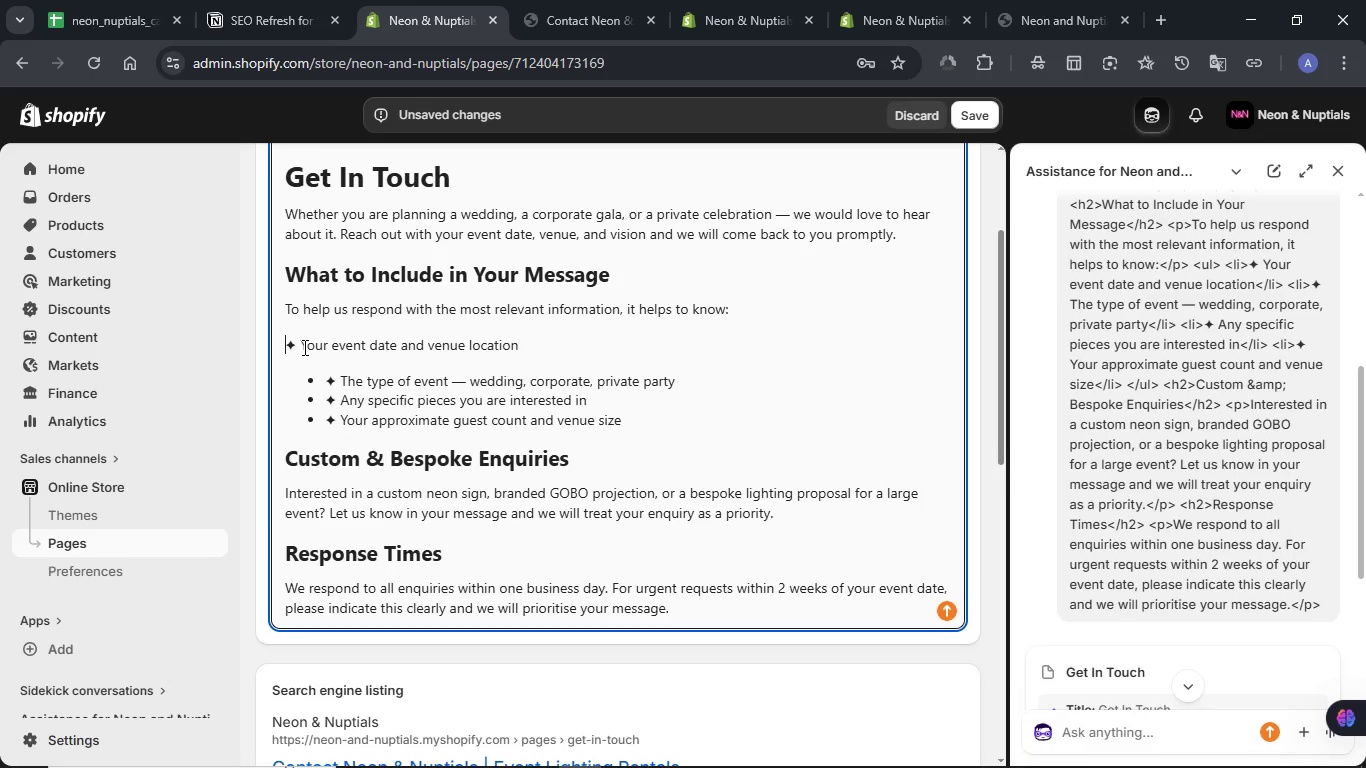 
key(Control+Z)
 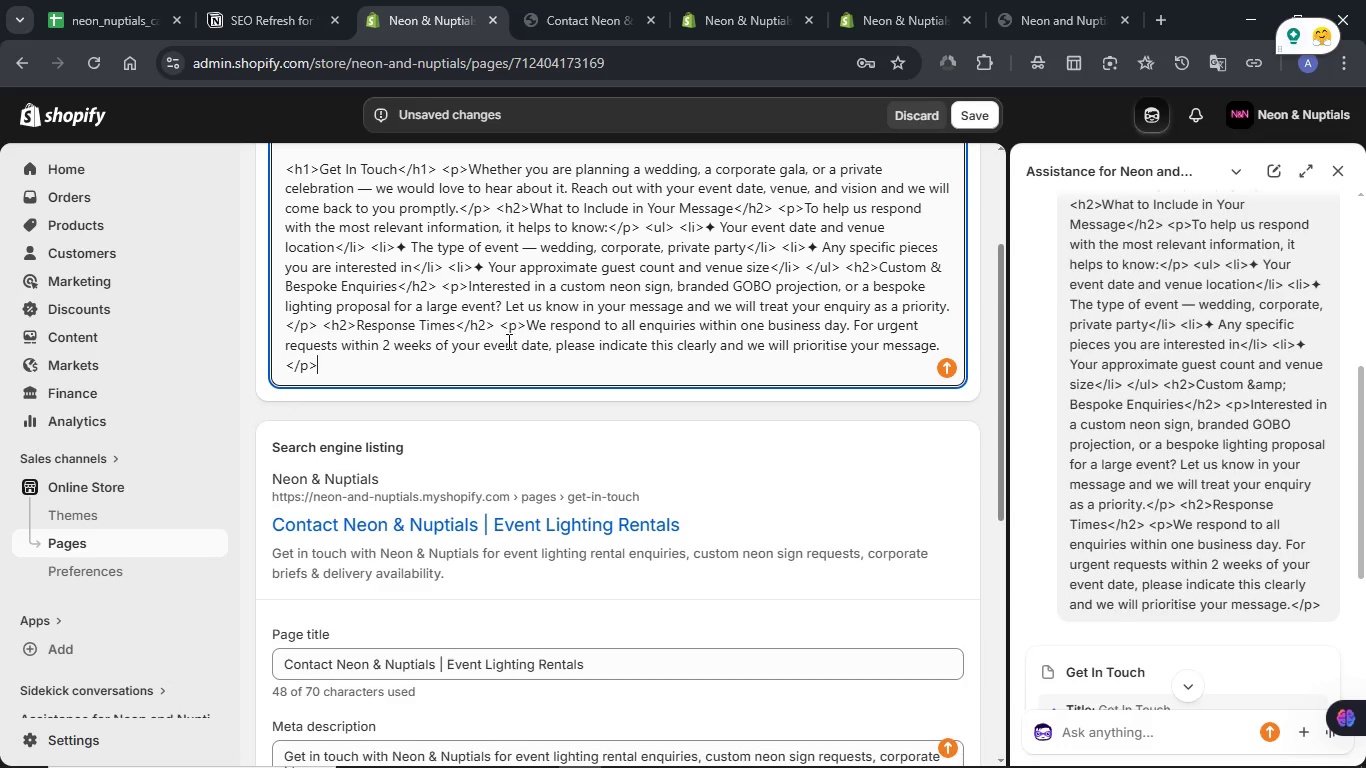 
scroll: coordinate [507, 341], scroll_direction: up, amount: 2.0
 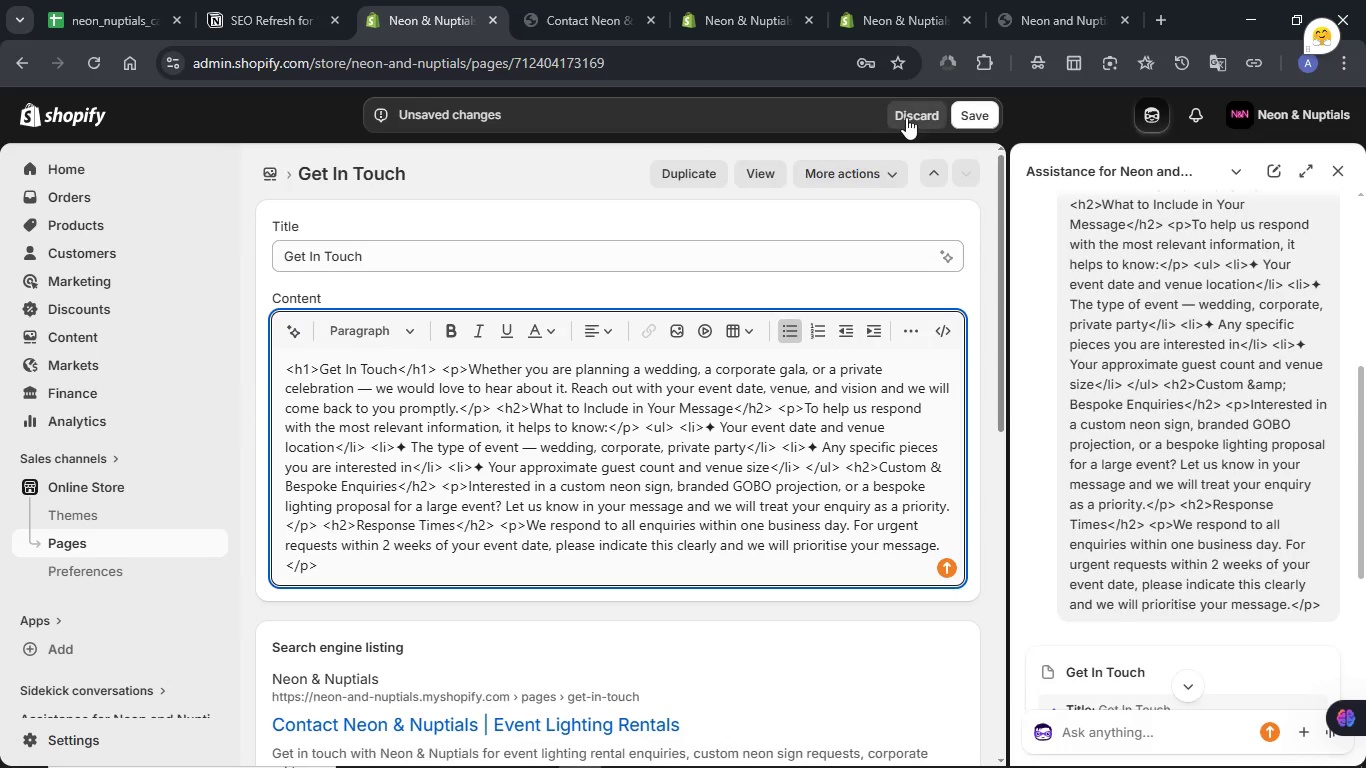 
left_click([907, 112])
 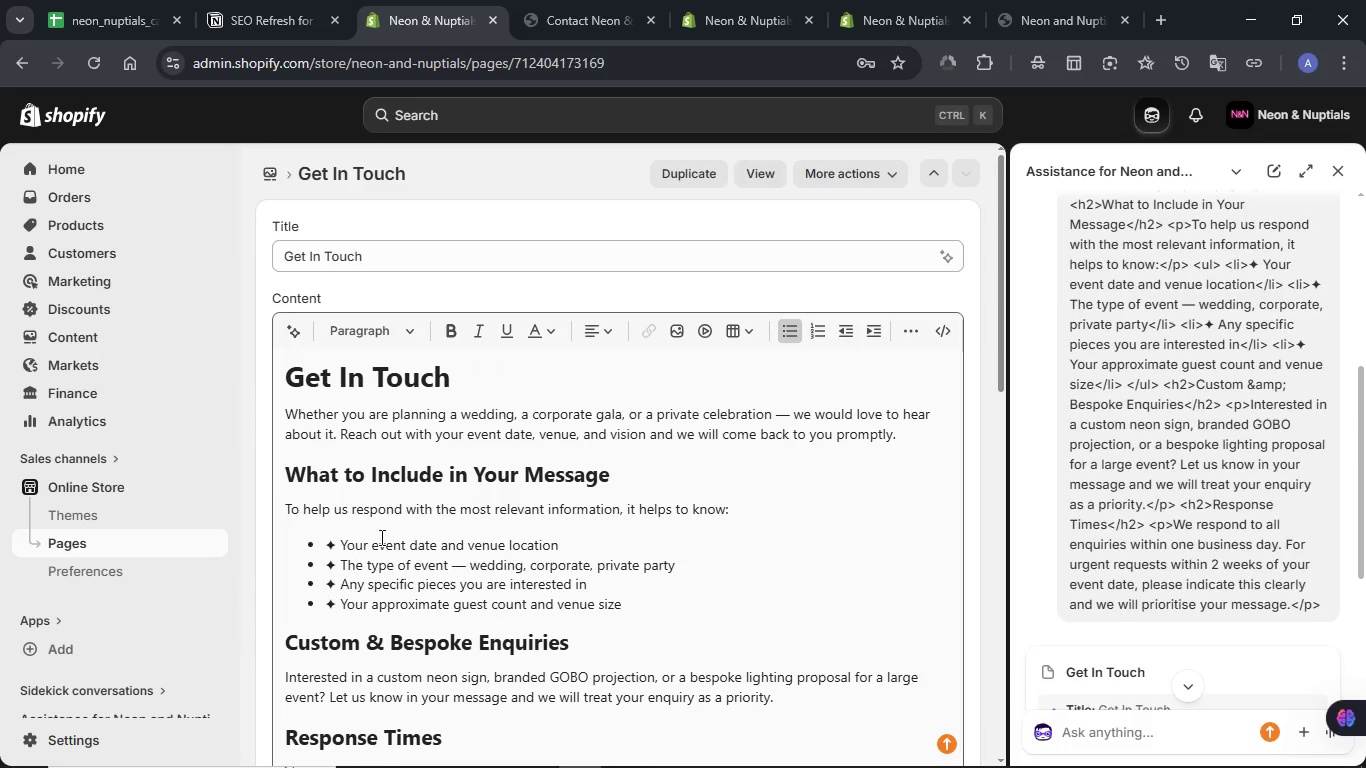 
left_click([343, 542])
 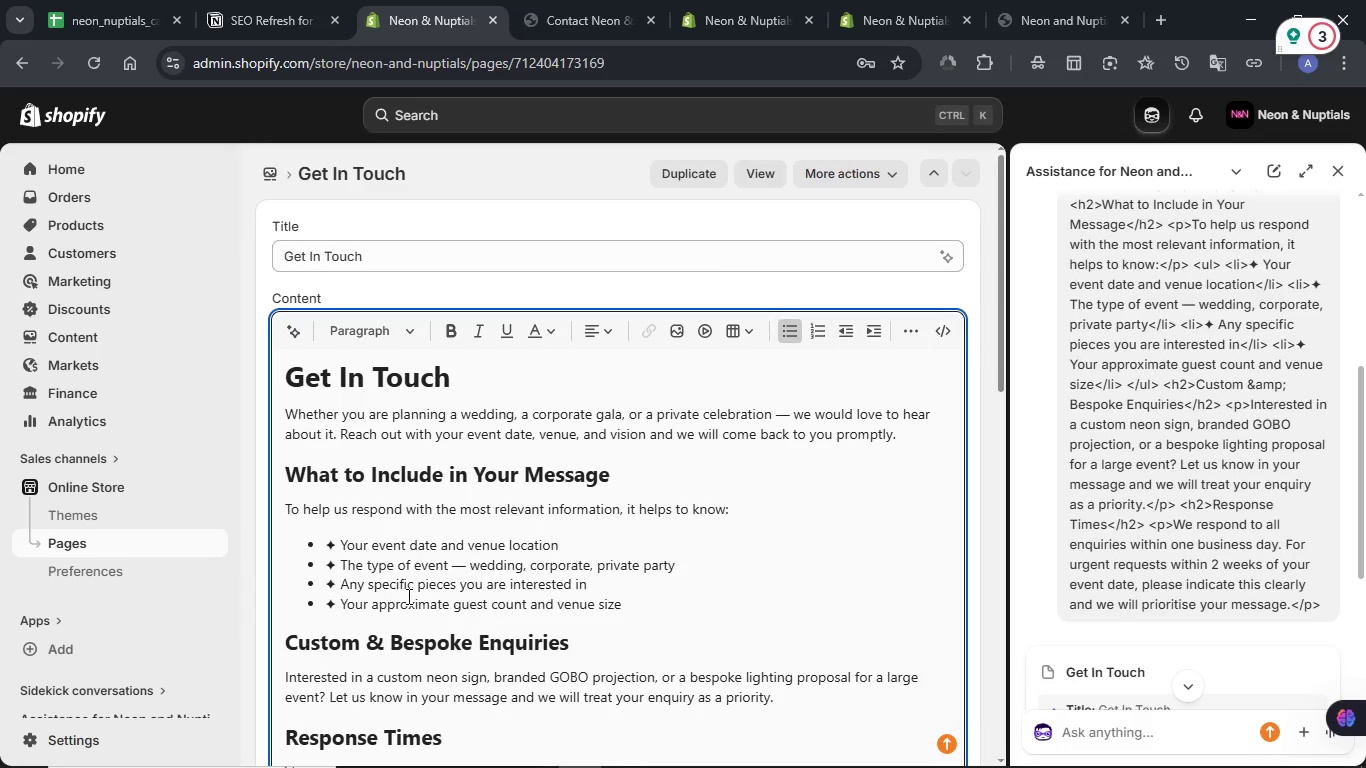 
key(Backspace)
 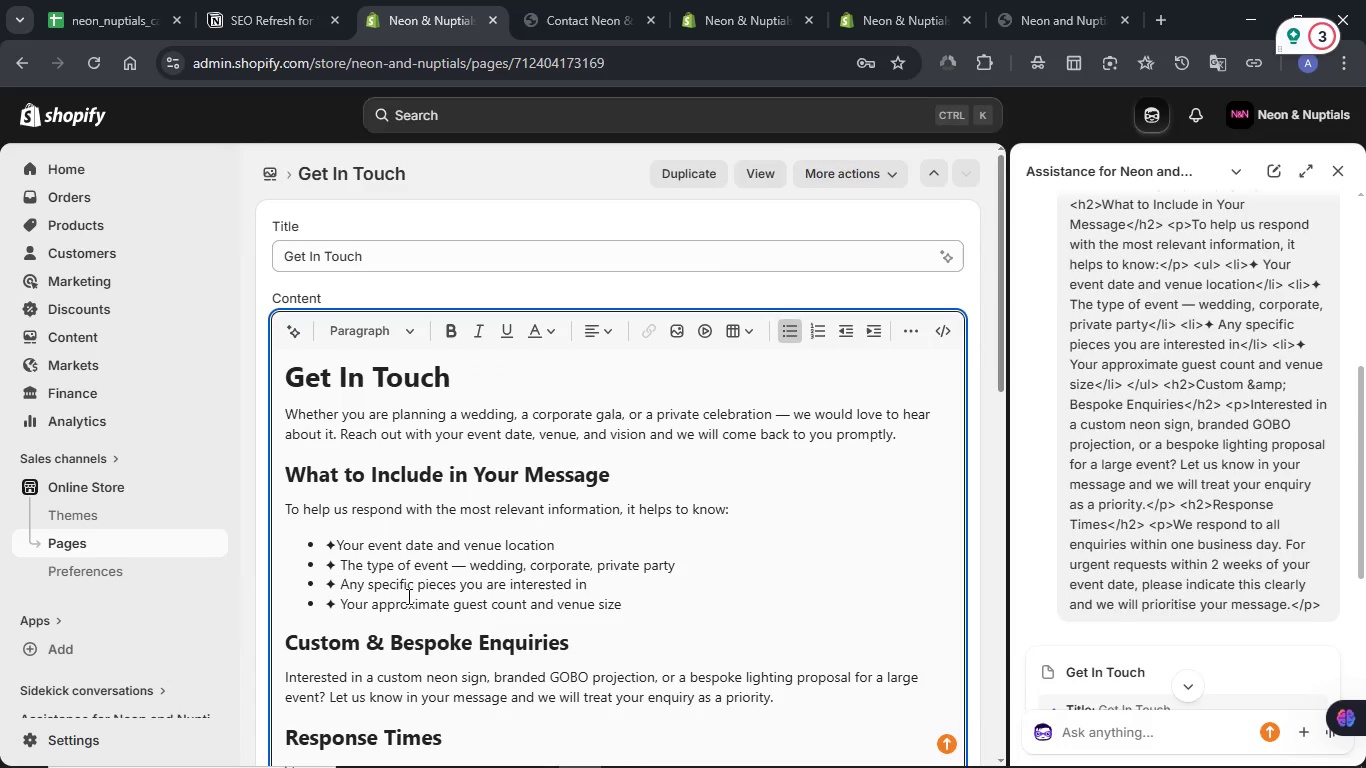 
key(Backspace)
 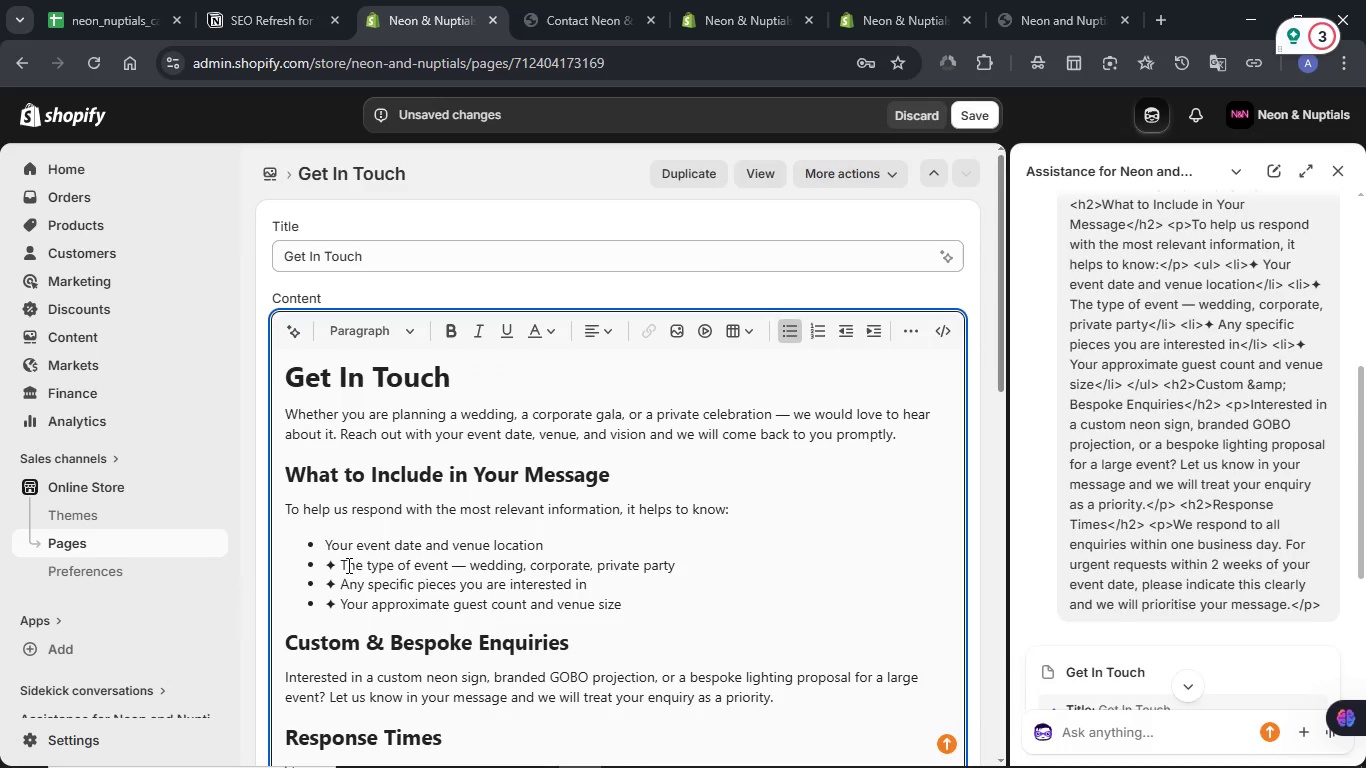 
left_click([343, 564])
 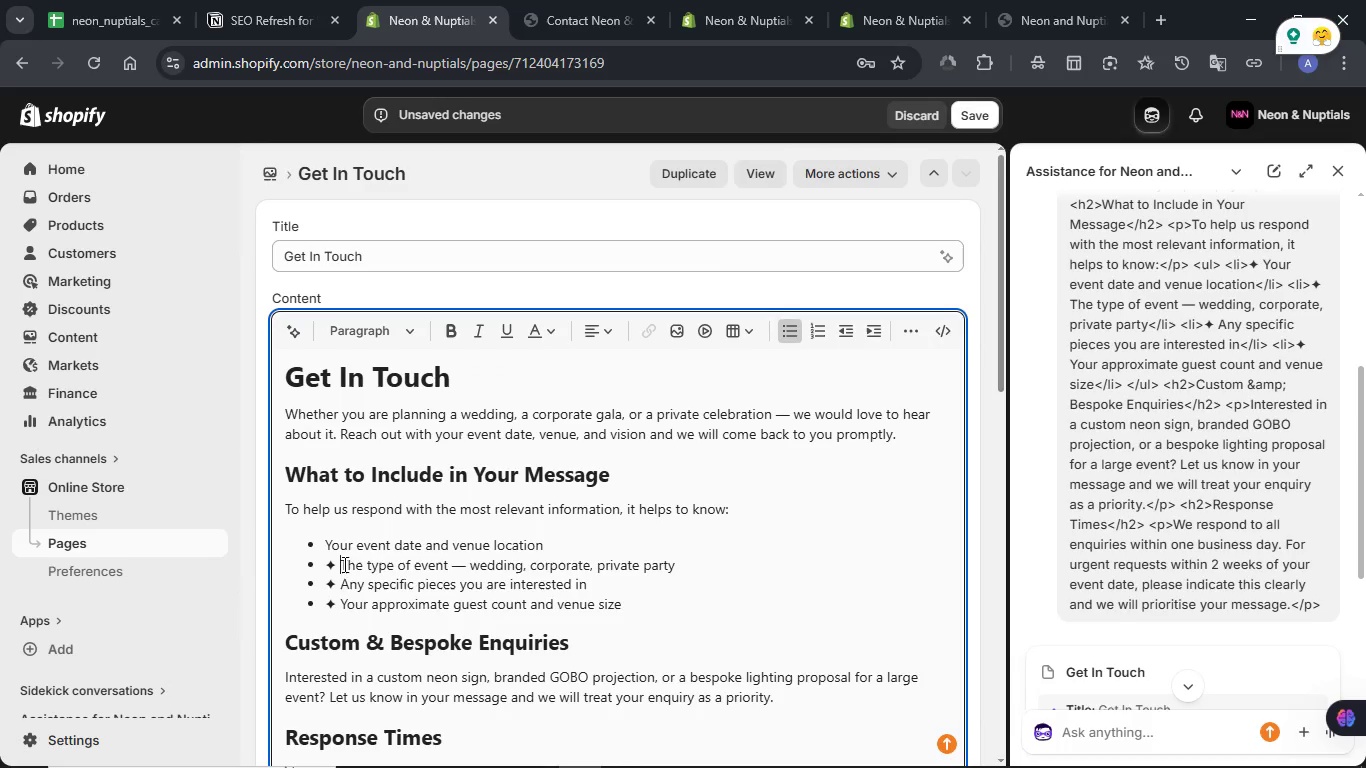 
key(Backspace)
 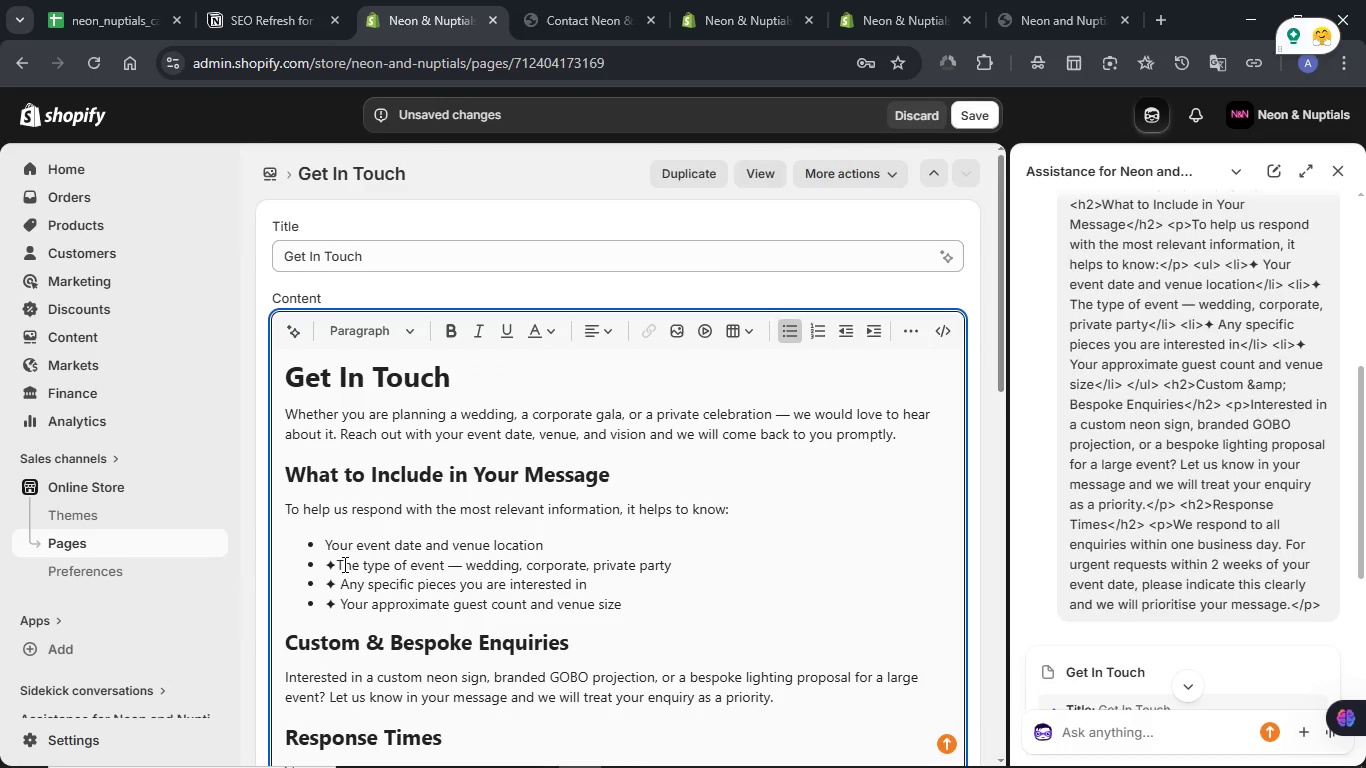 
key(Backspace)
 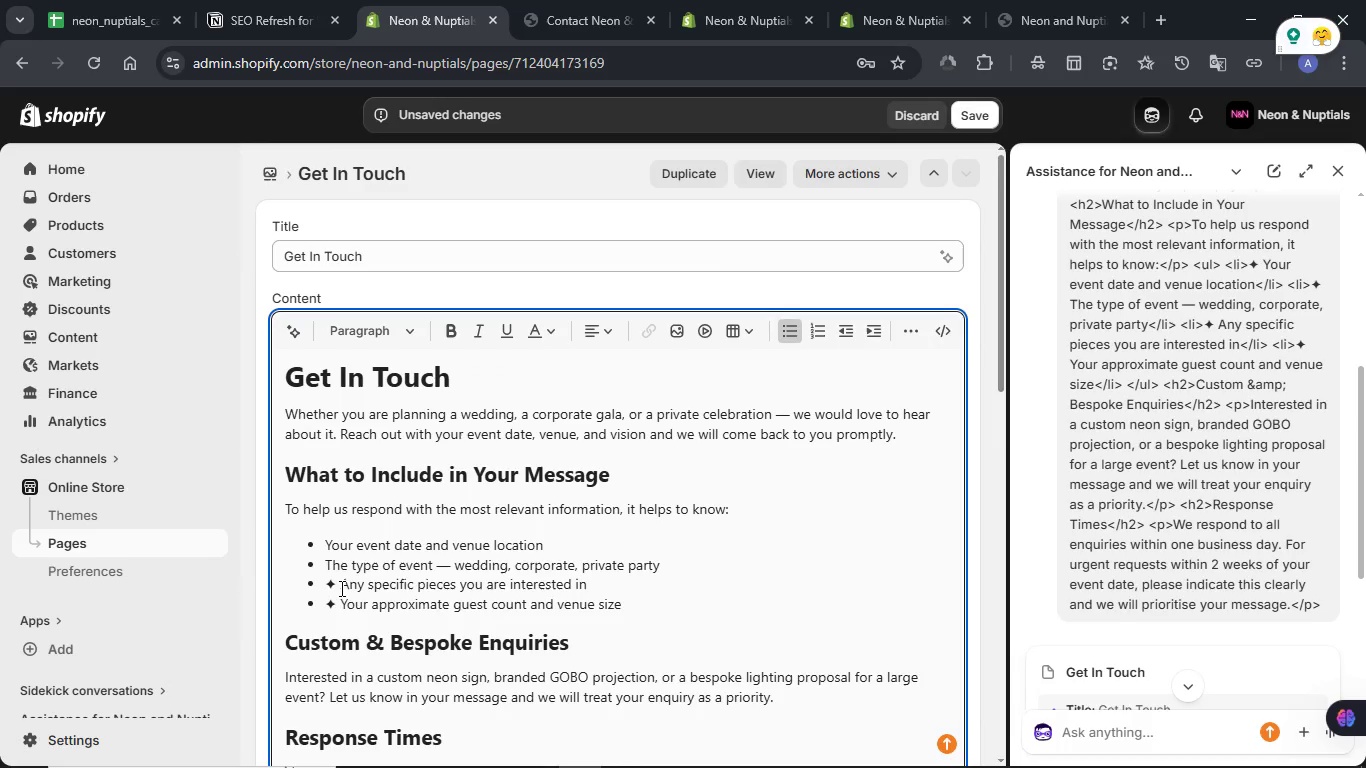 
left_click([341, 587])
 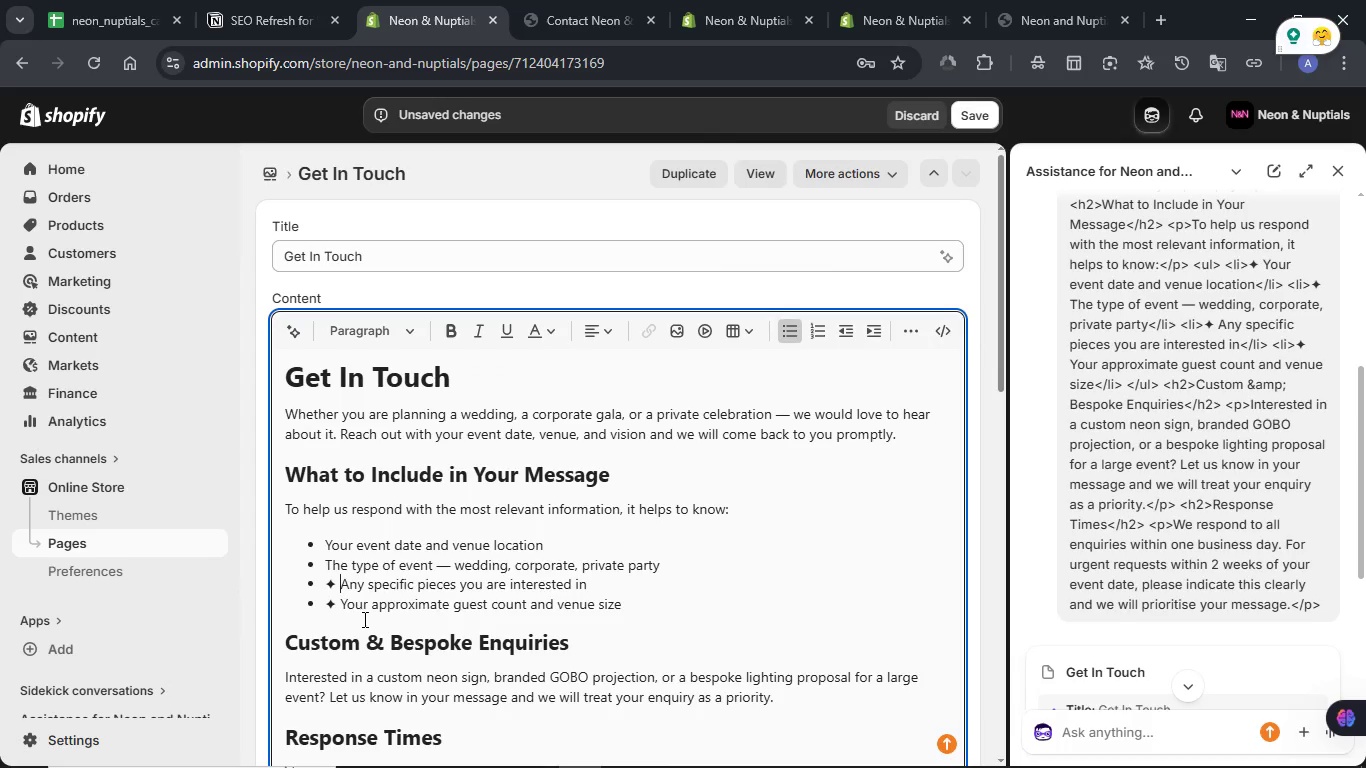 
key(Backspace)
 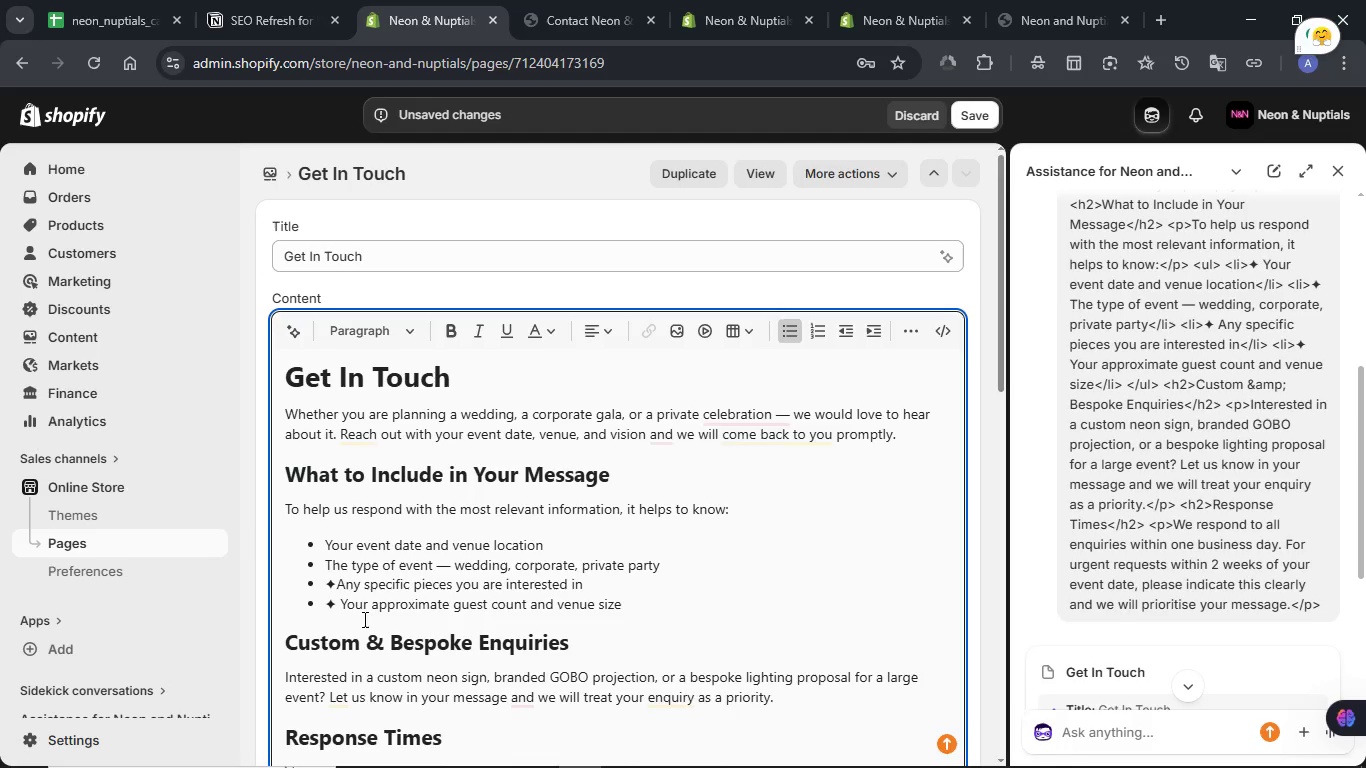 
key(Backspace)
 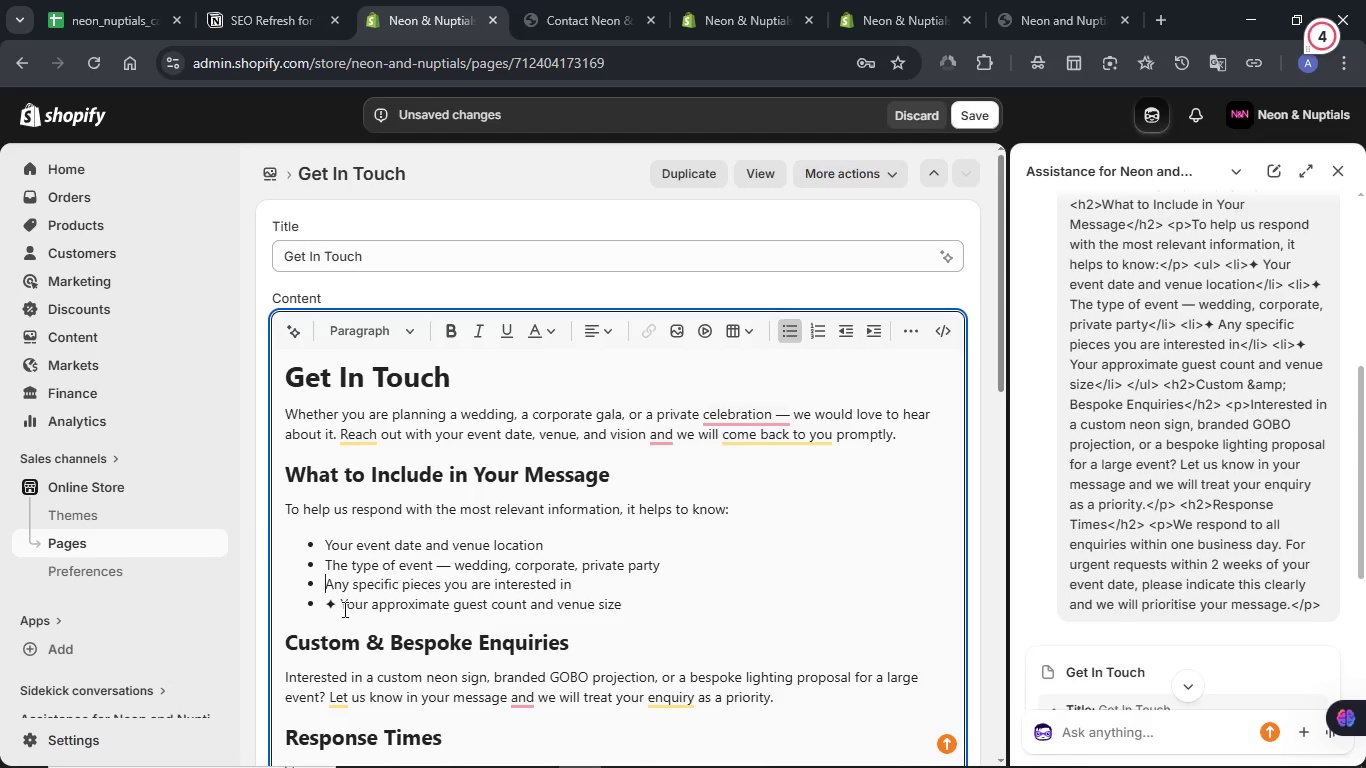 
left_click([343, 608])
 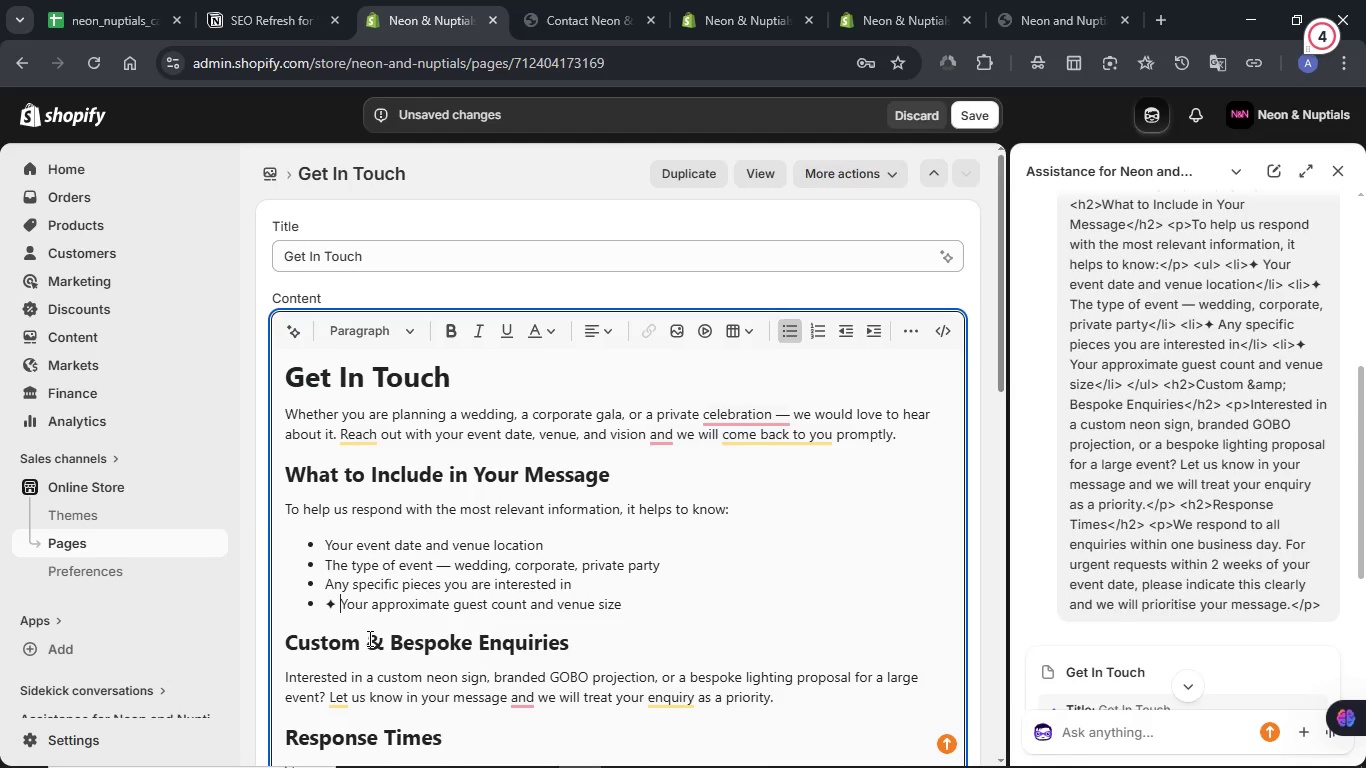 
key(Backspace)
 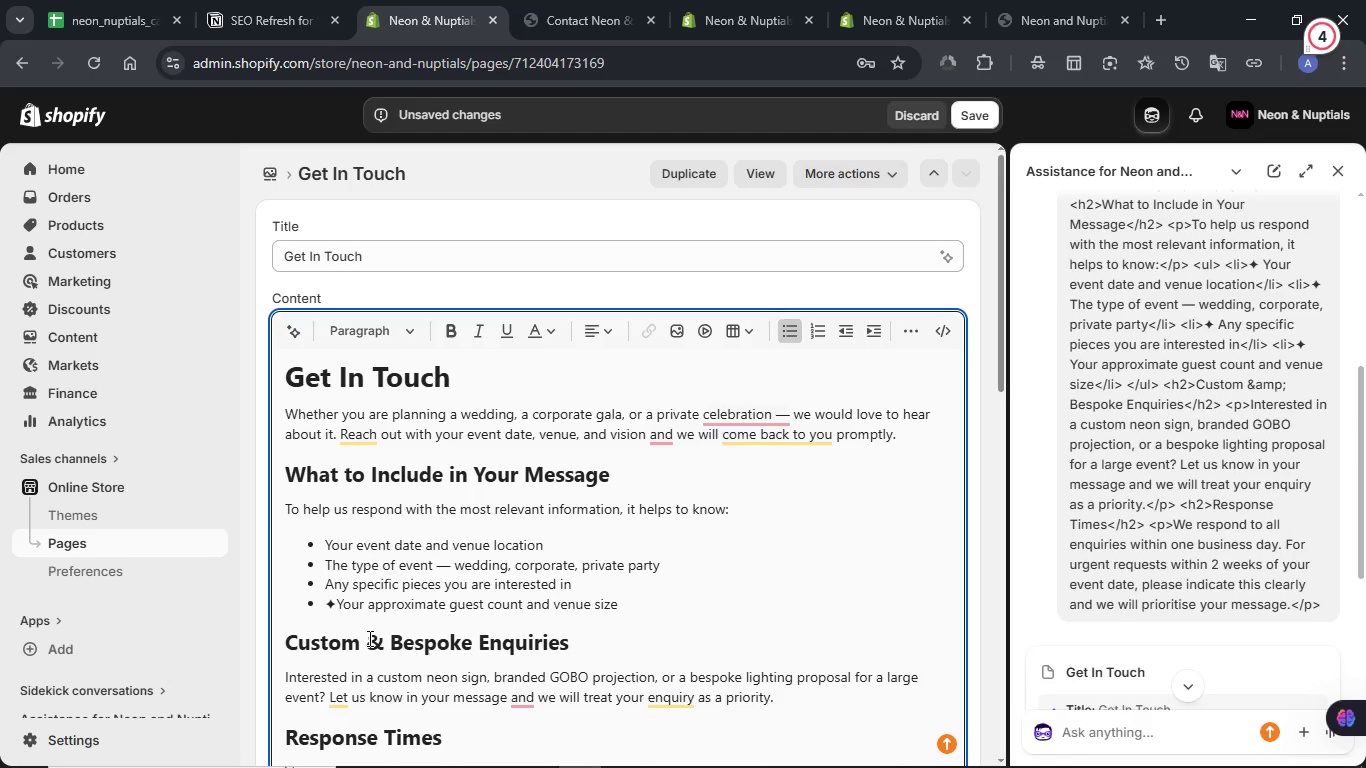 
key(Backspace)
 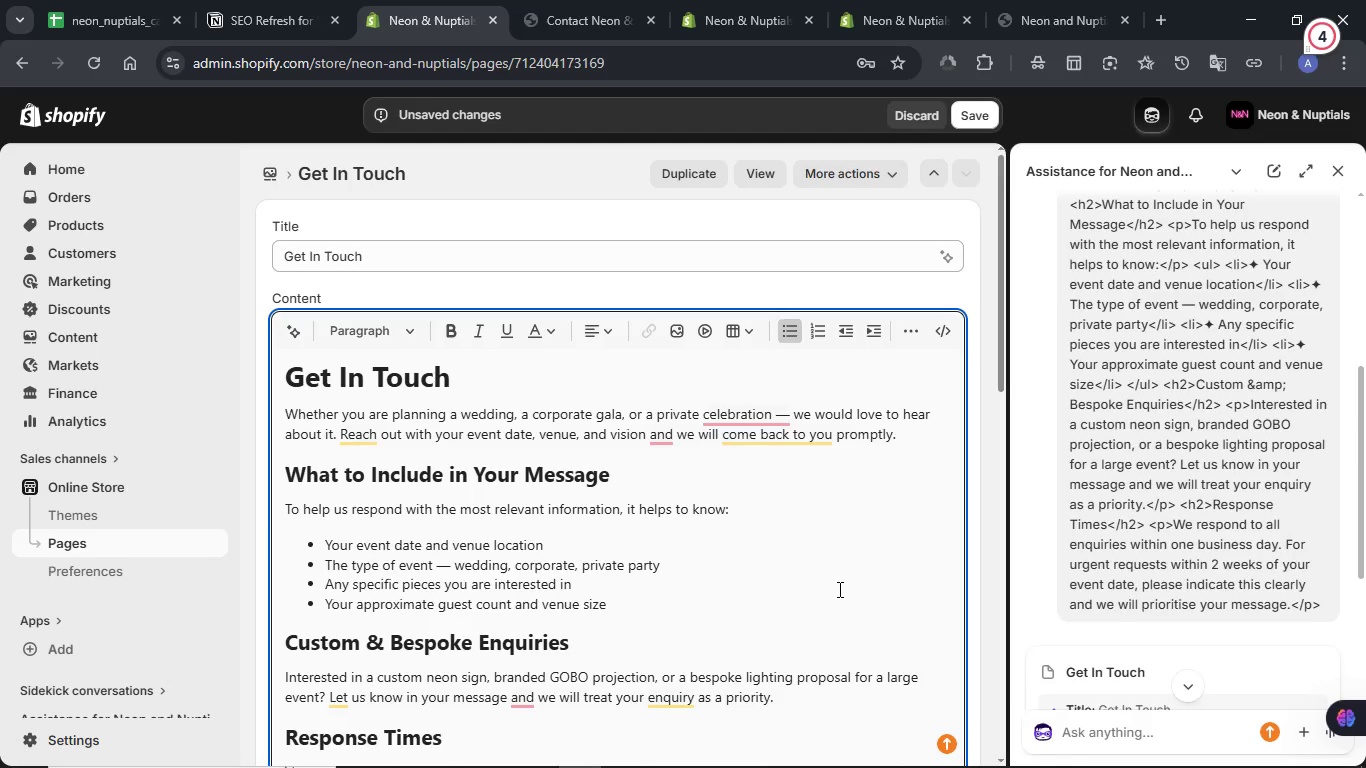 
scroll: coordinate [553, 411], scroll_direction: down, amount: 4.0
 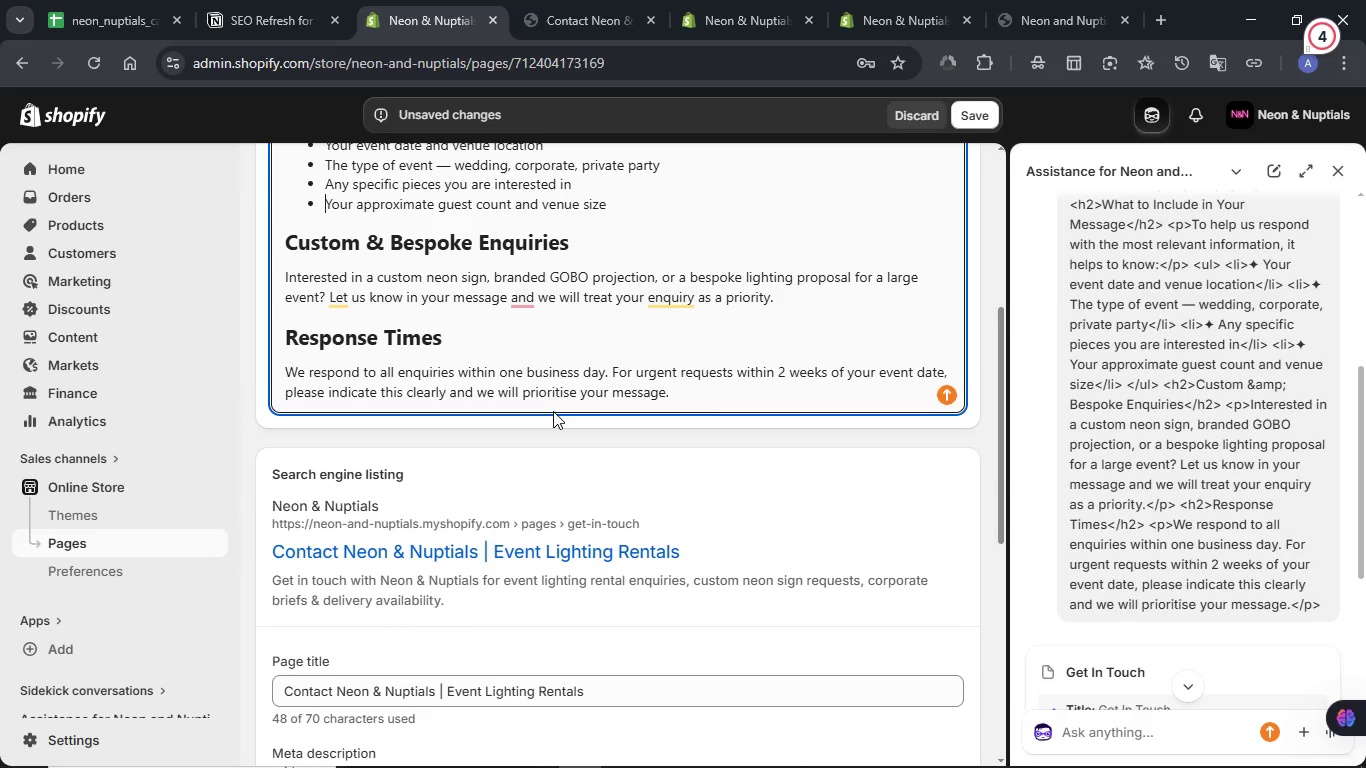 
left_click([979, 109])
 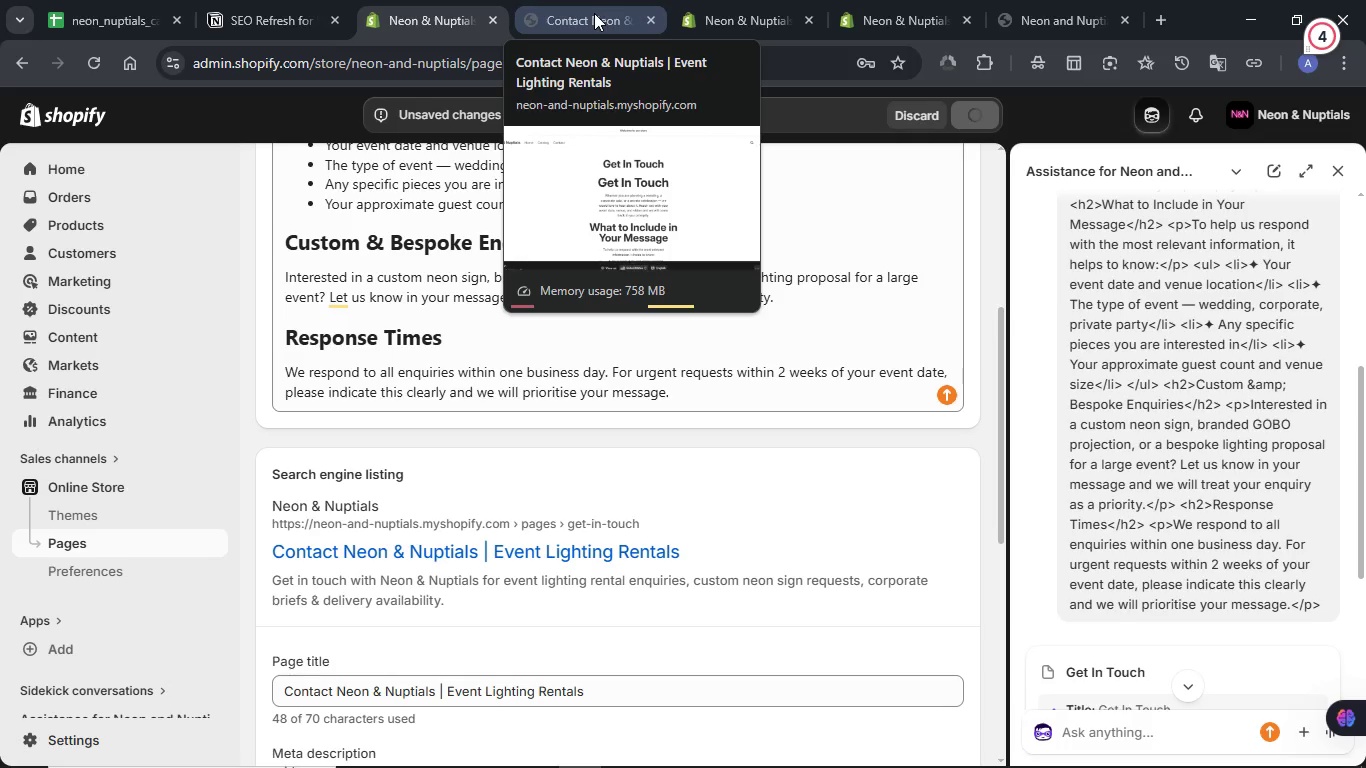 
left_click([594, 13])
 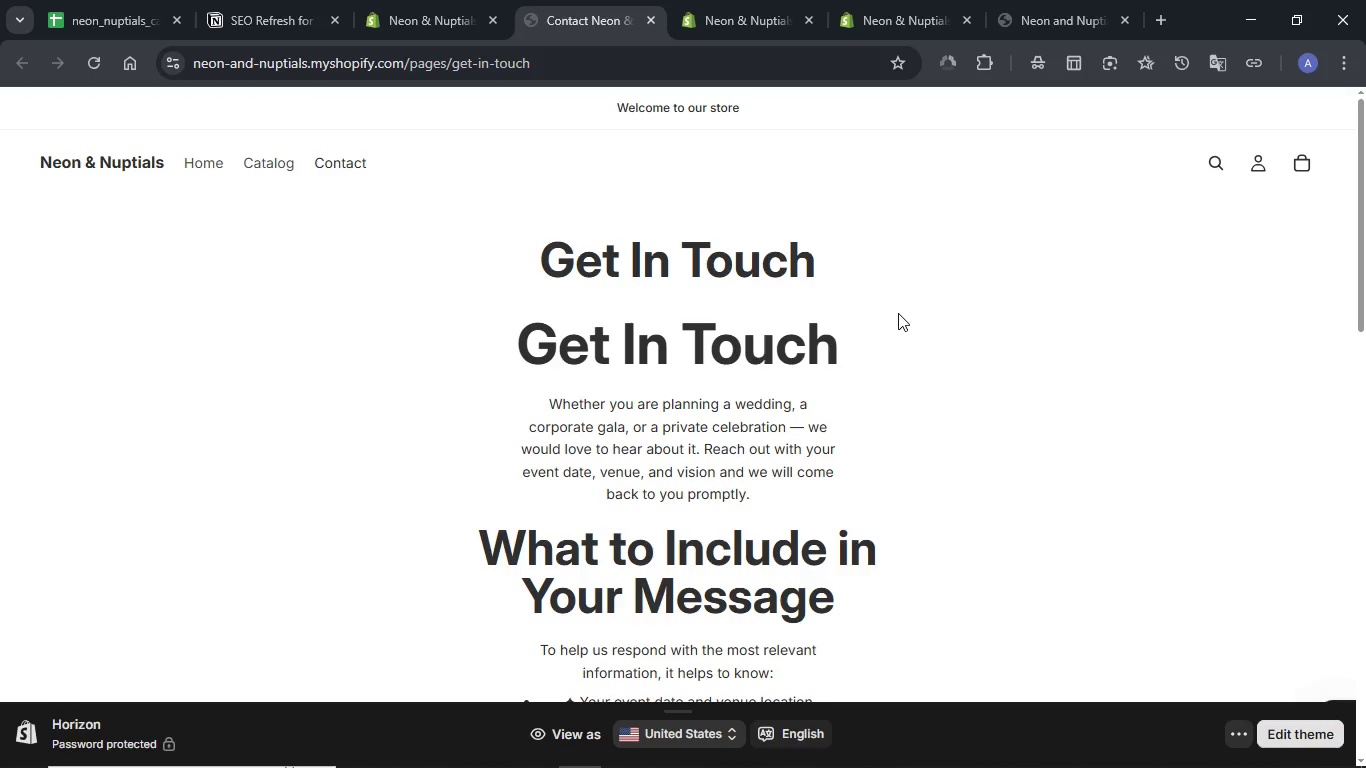 
left_click([443, 23])
 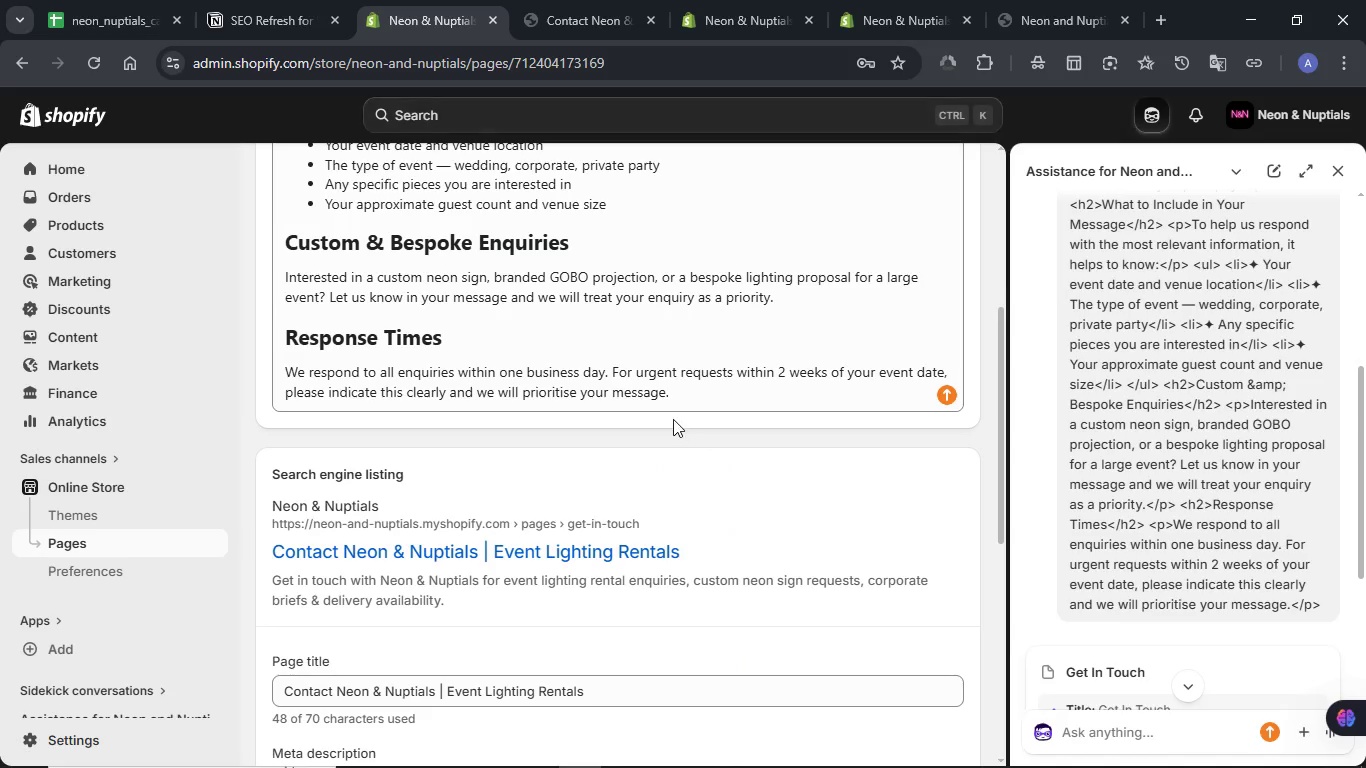 
scroll: coordinate [603, 434], scroll_direction: up, amount: 9.0
 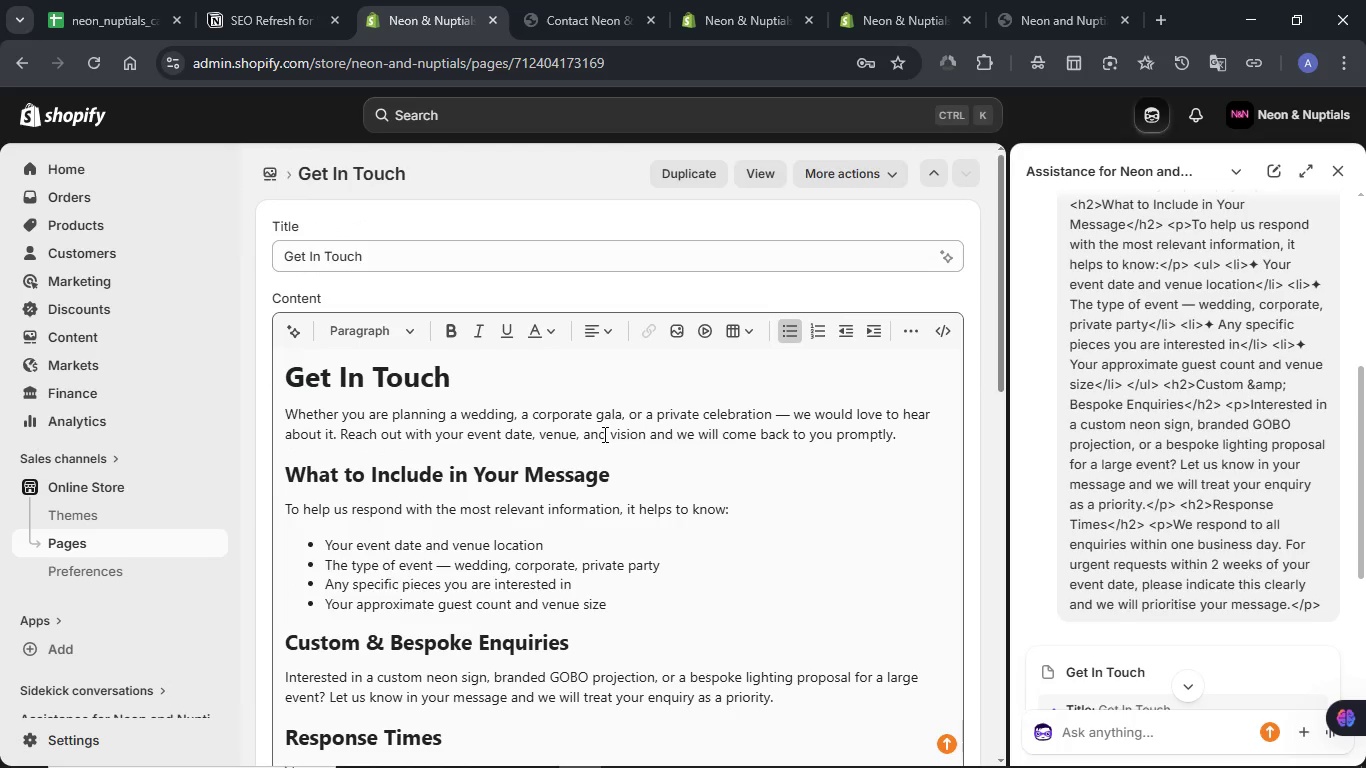 
wait(8.09)
 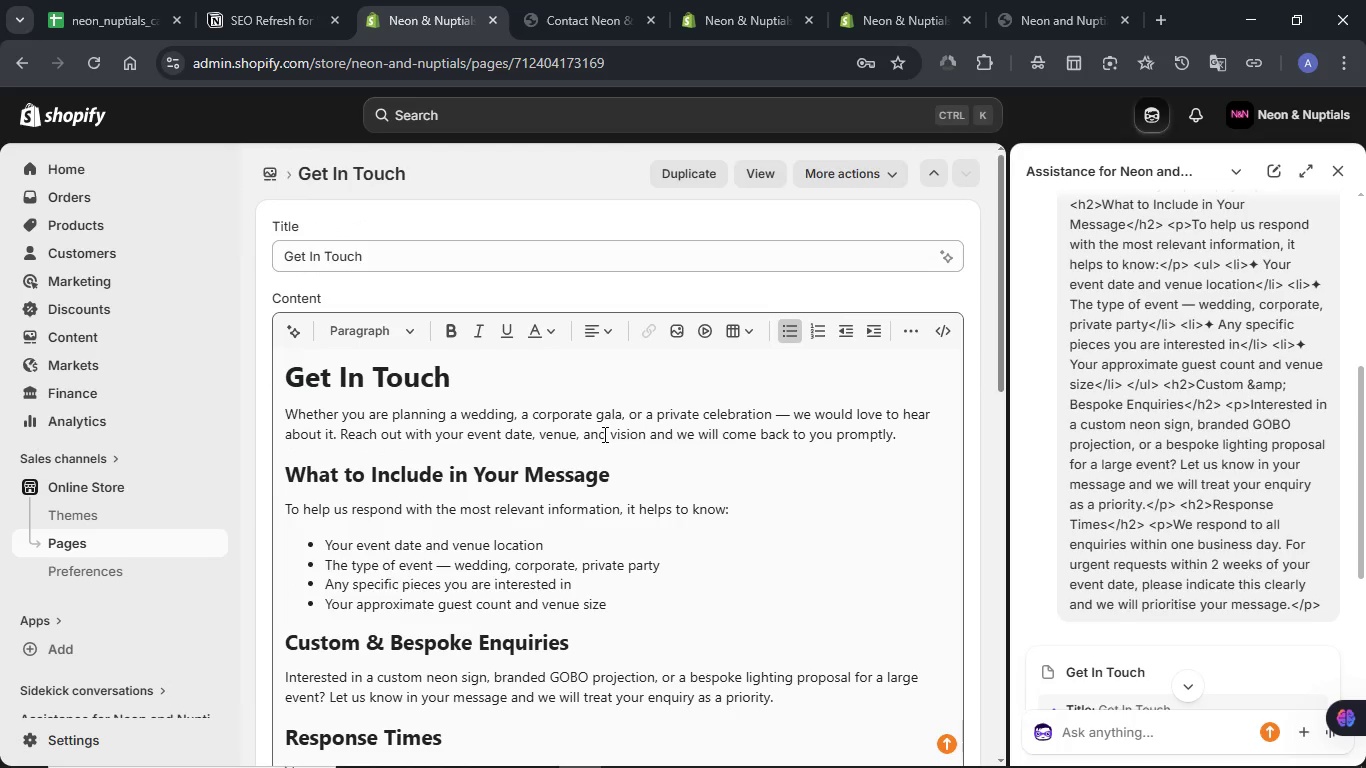 
left_click_drag(start_coordinate=[520, 385], to_coordinate=[270, 381])
 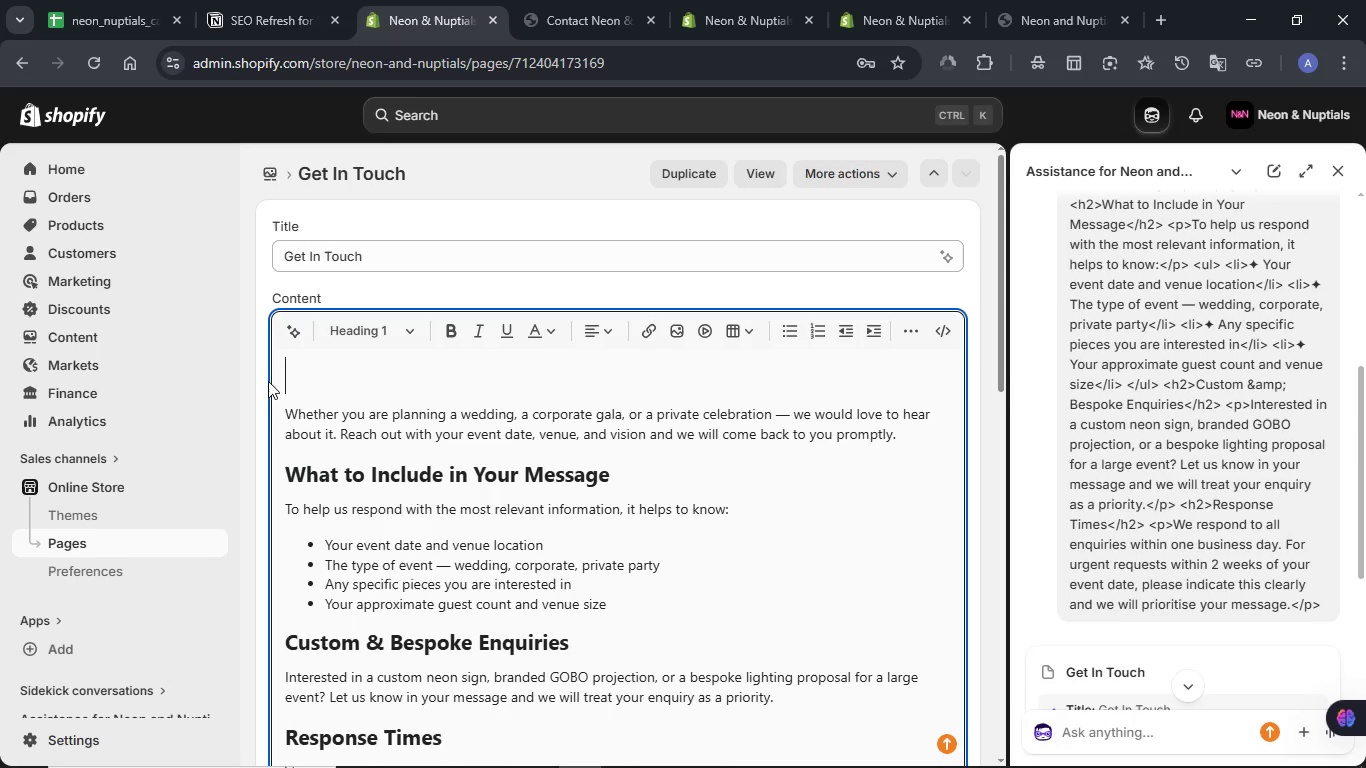 
key(Backspace)
 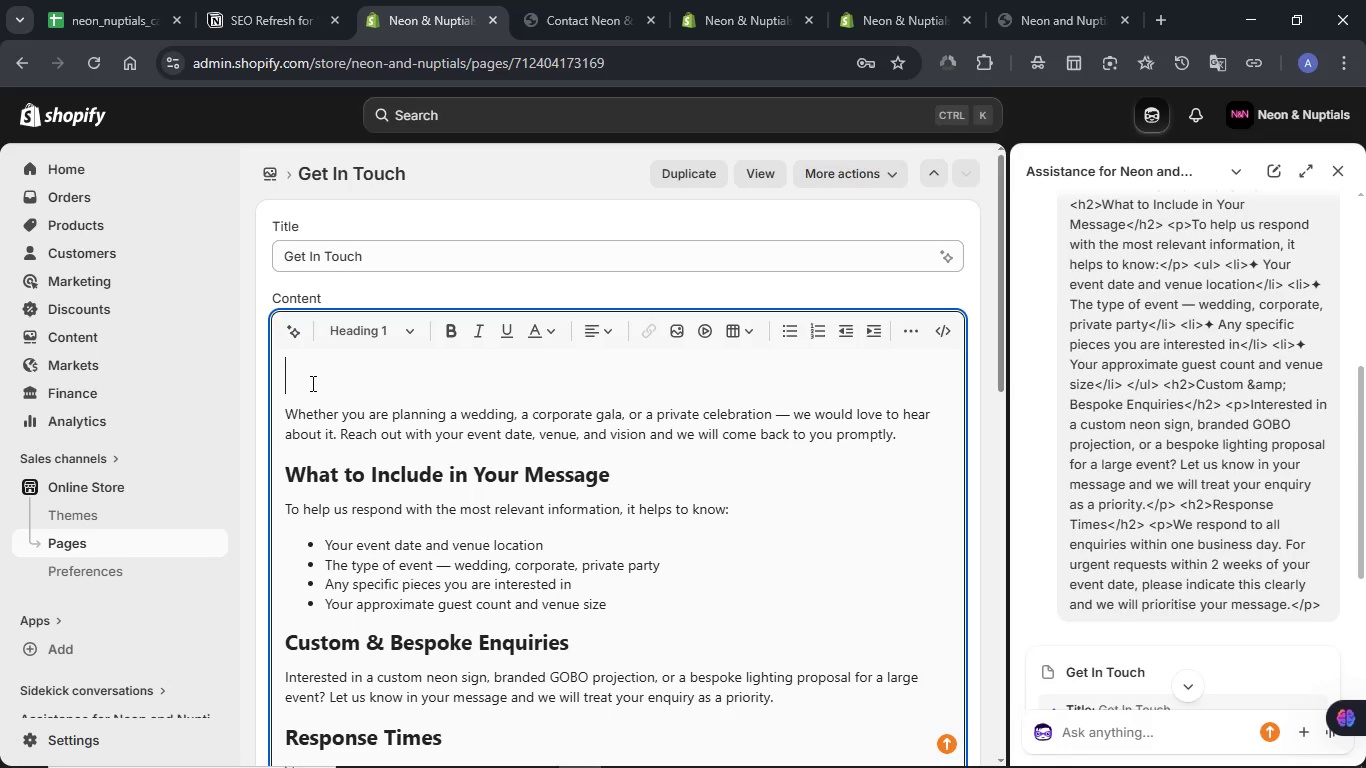 
key(Backspace)
 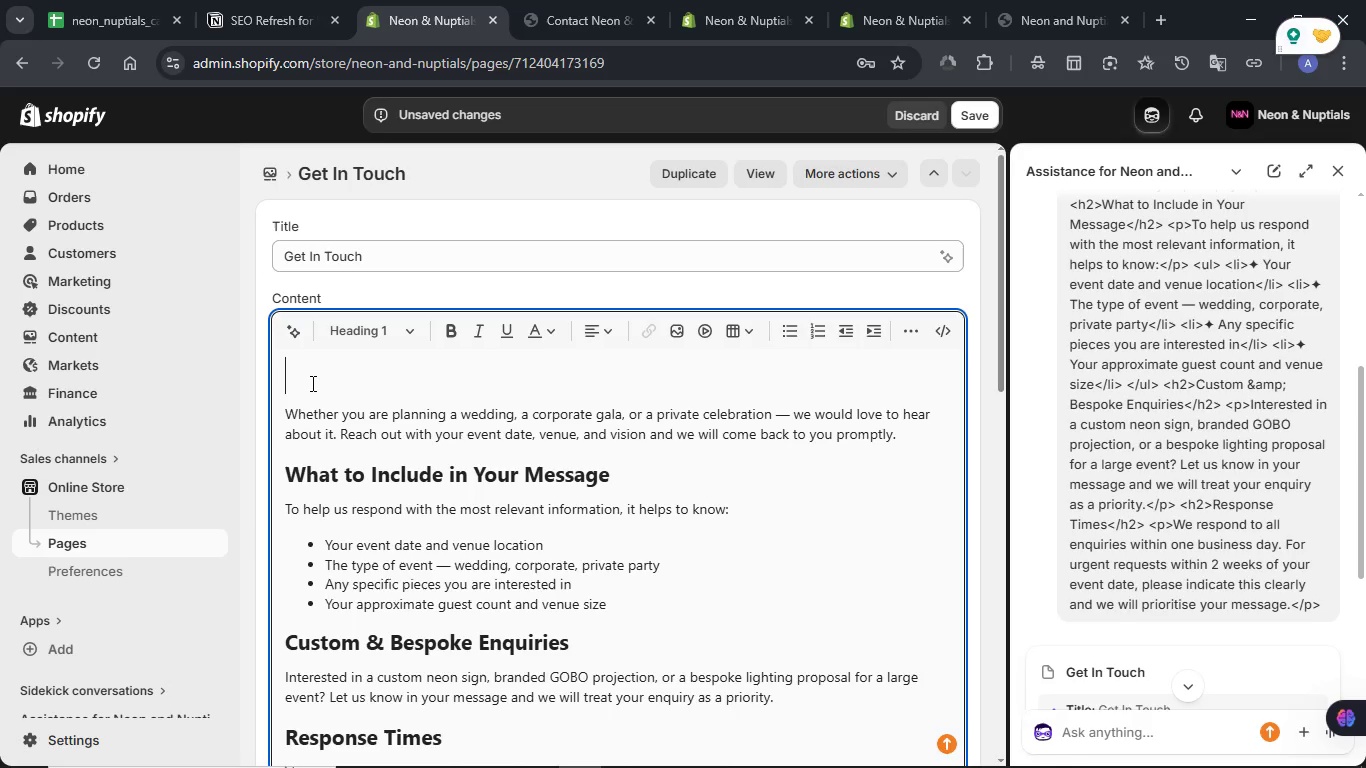 
key(Backspace)
 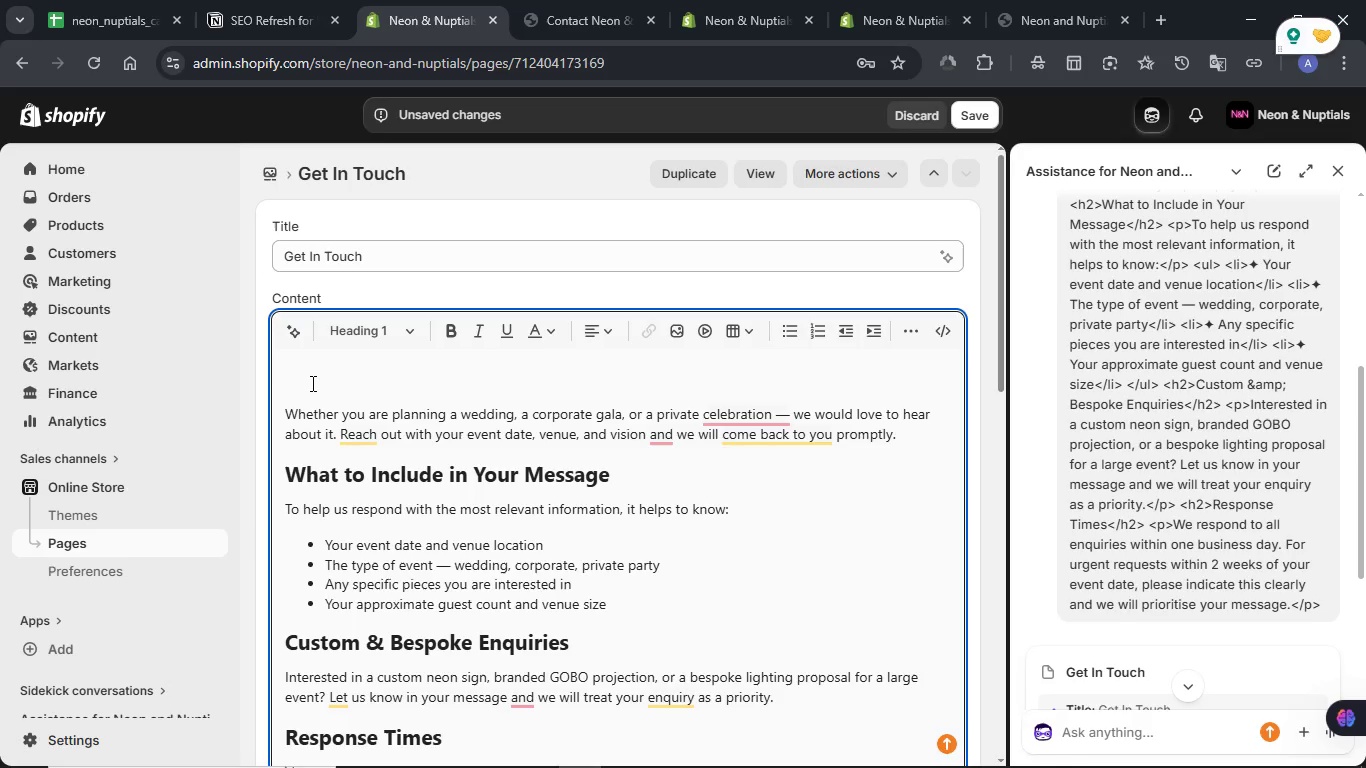 
key(Delete)
 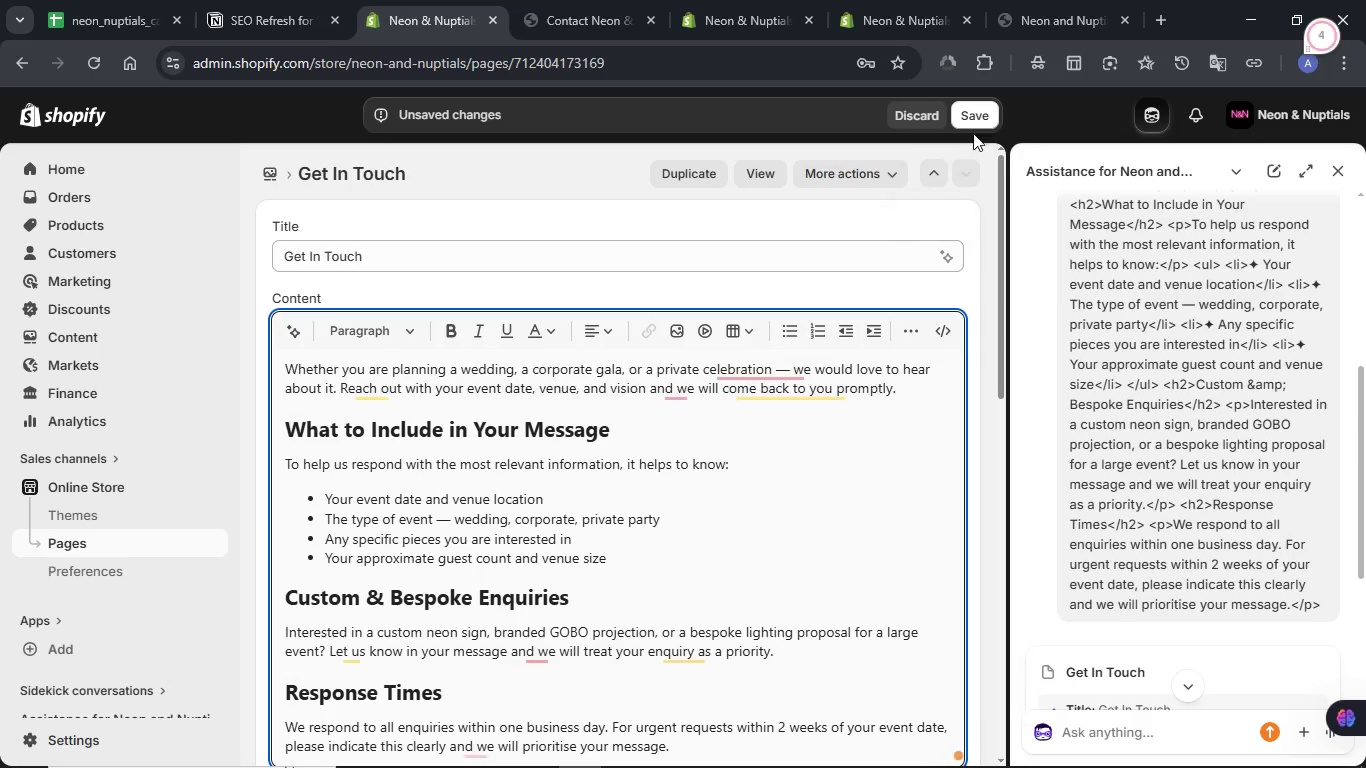 
left_click([974, 125])
 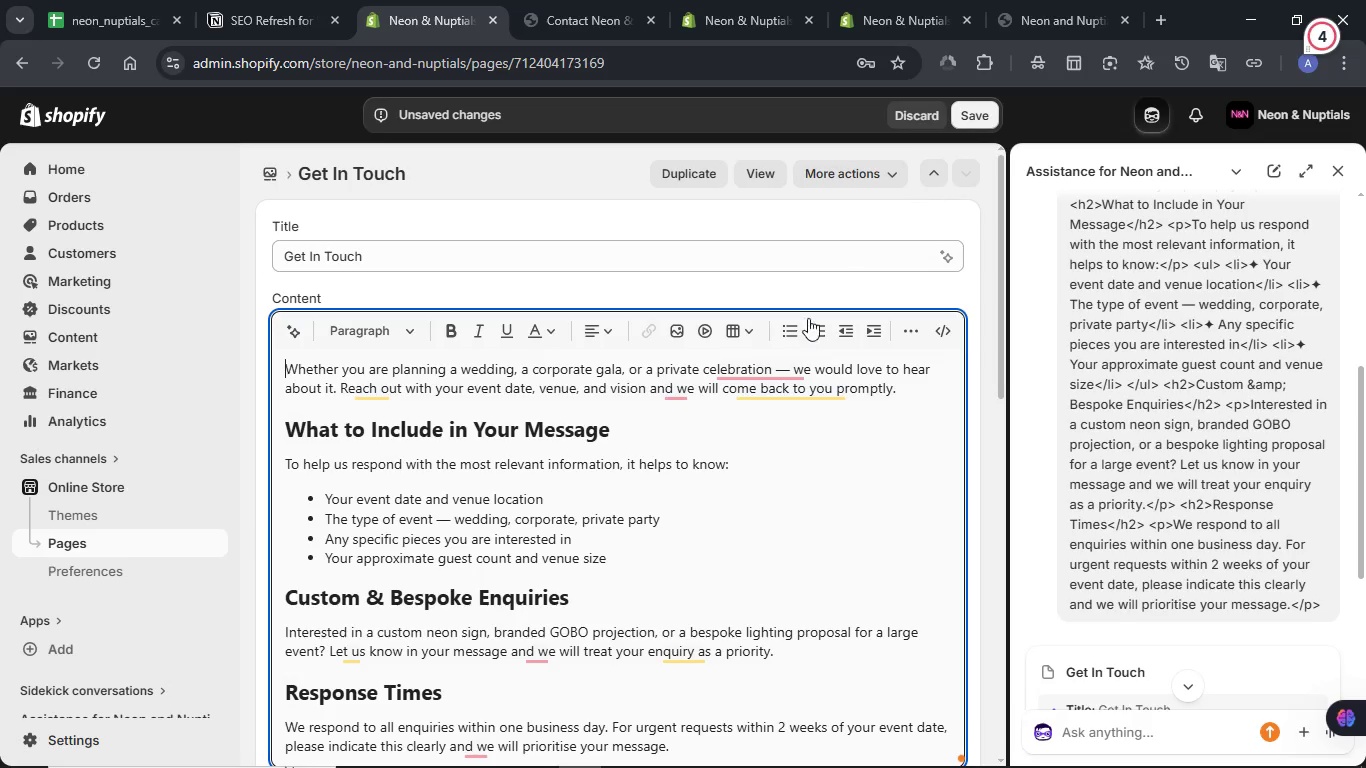 
mouse_move([823, 325])
 